 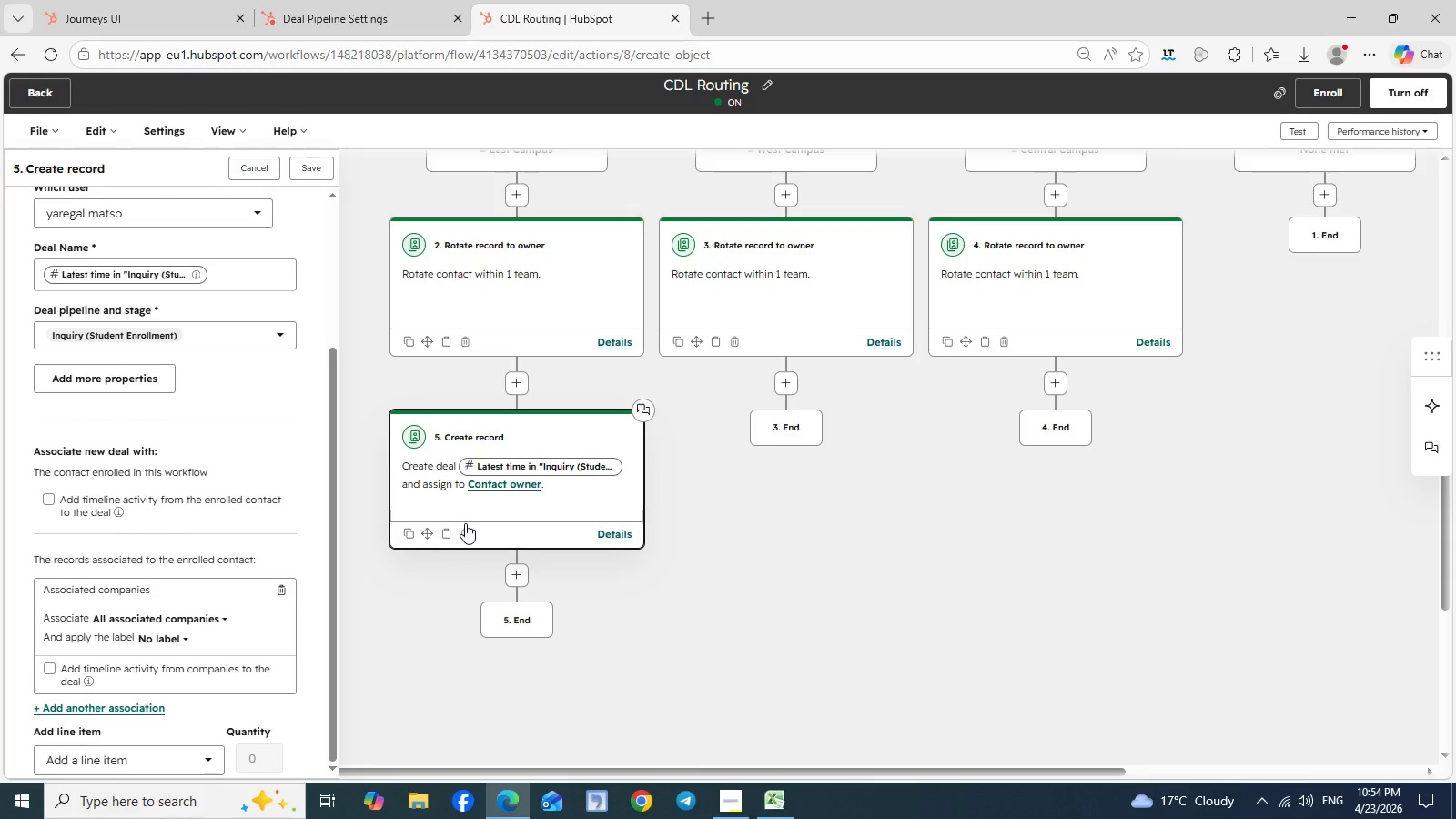 
left_click([465, 534])
 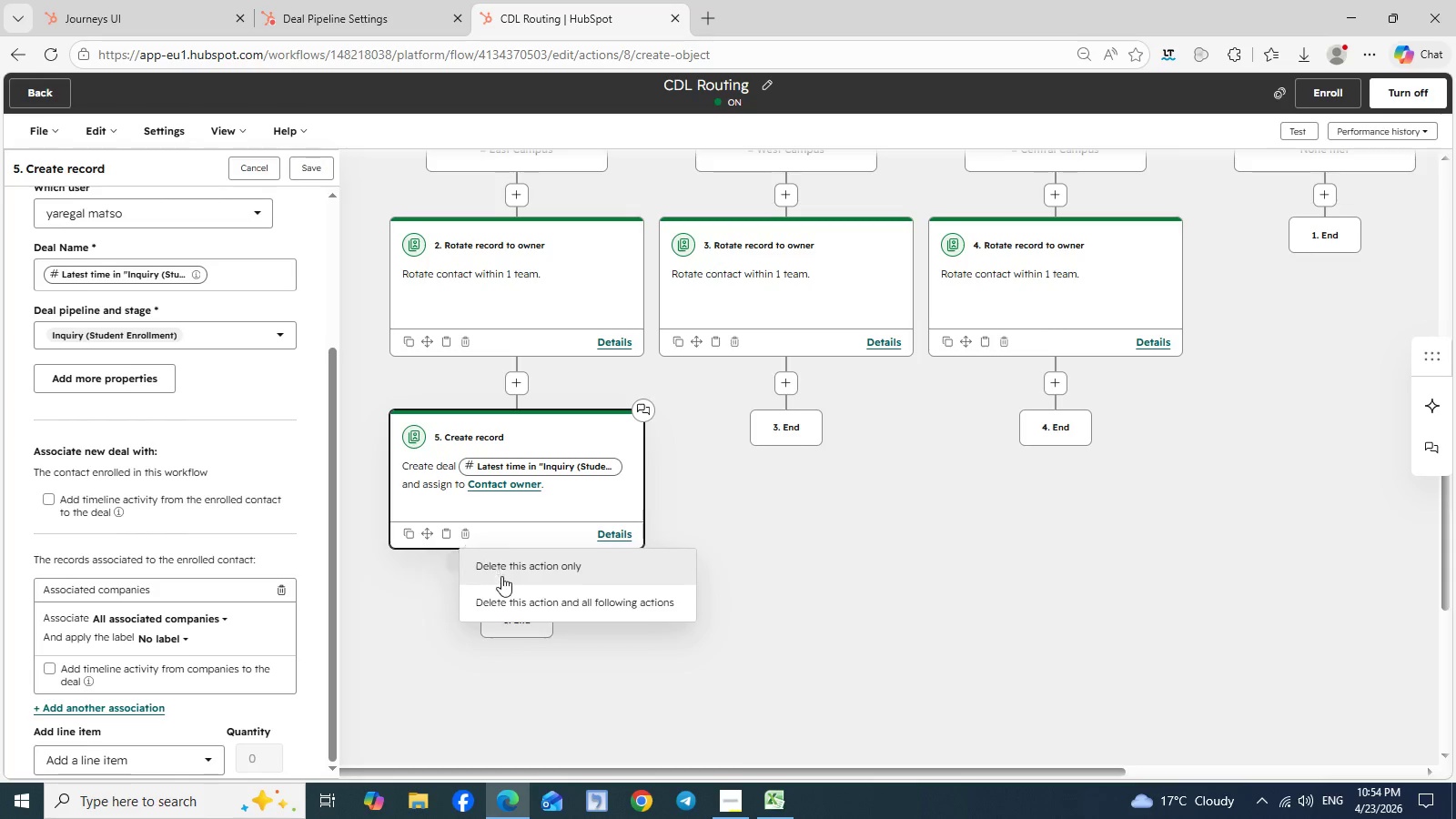 
left_click([502, 577])
 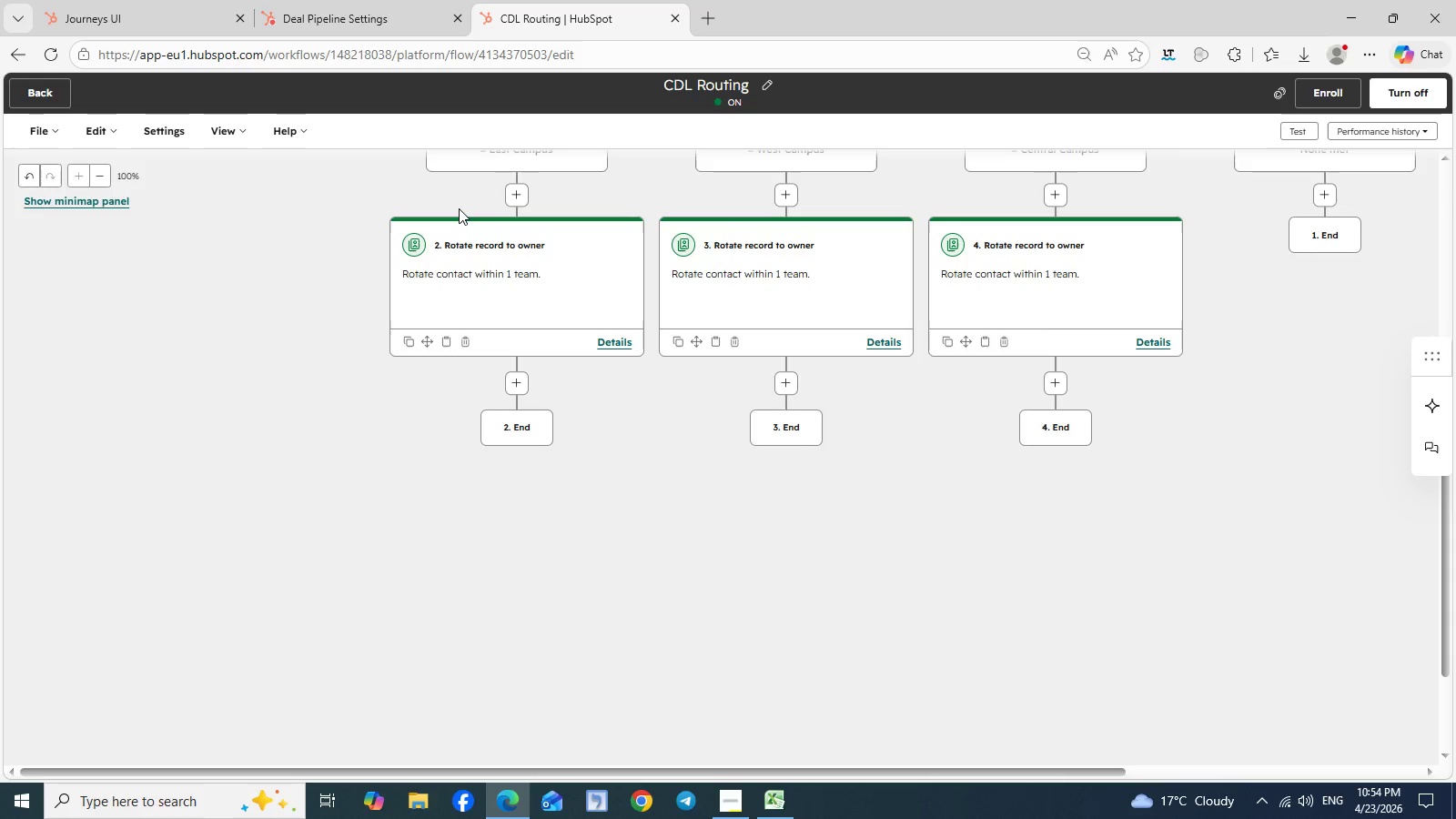 
wait(5.47)
 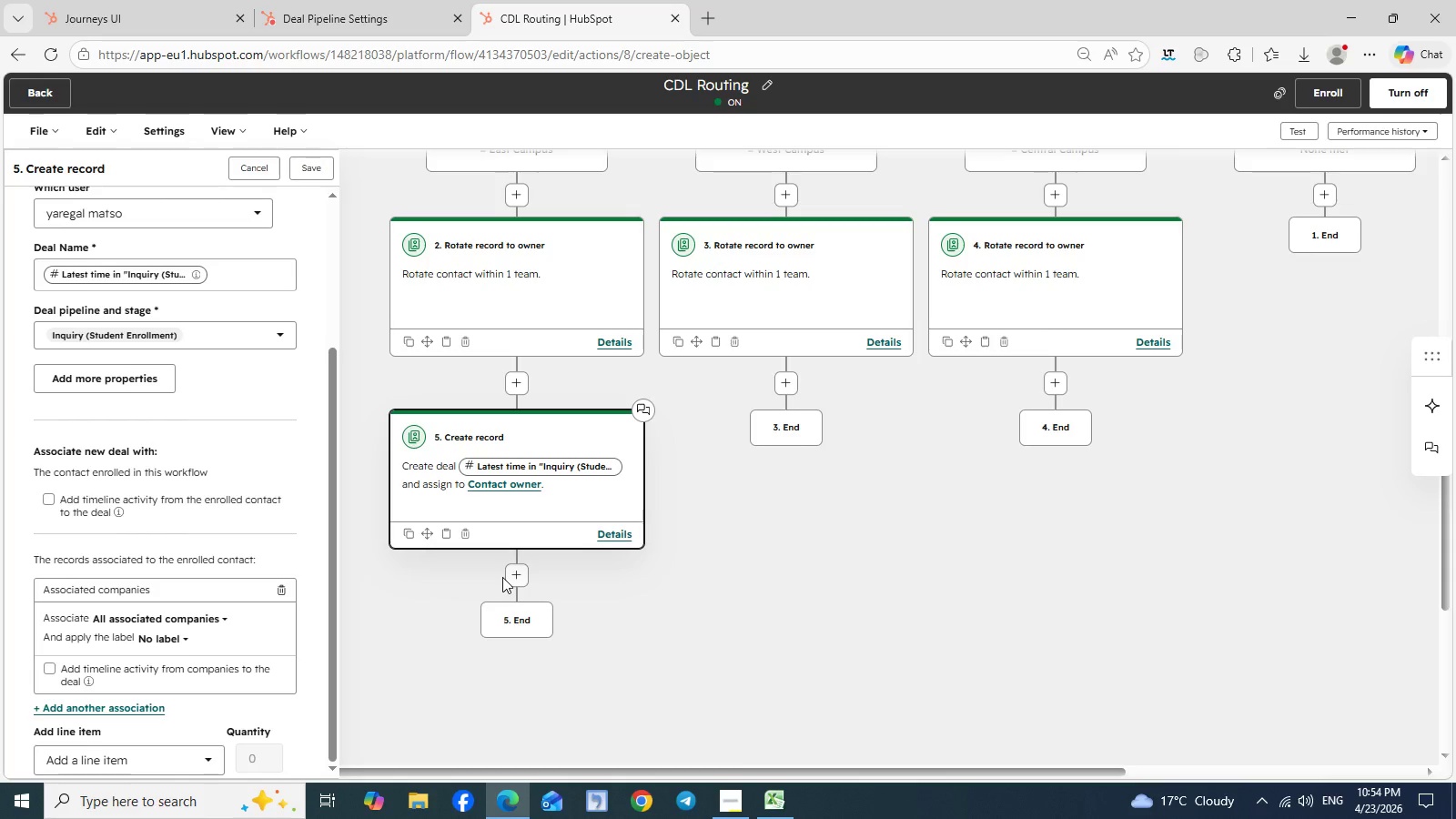 
left_click([329, 11])
 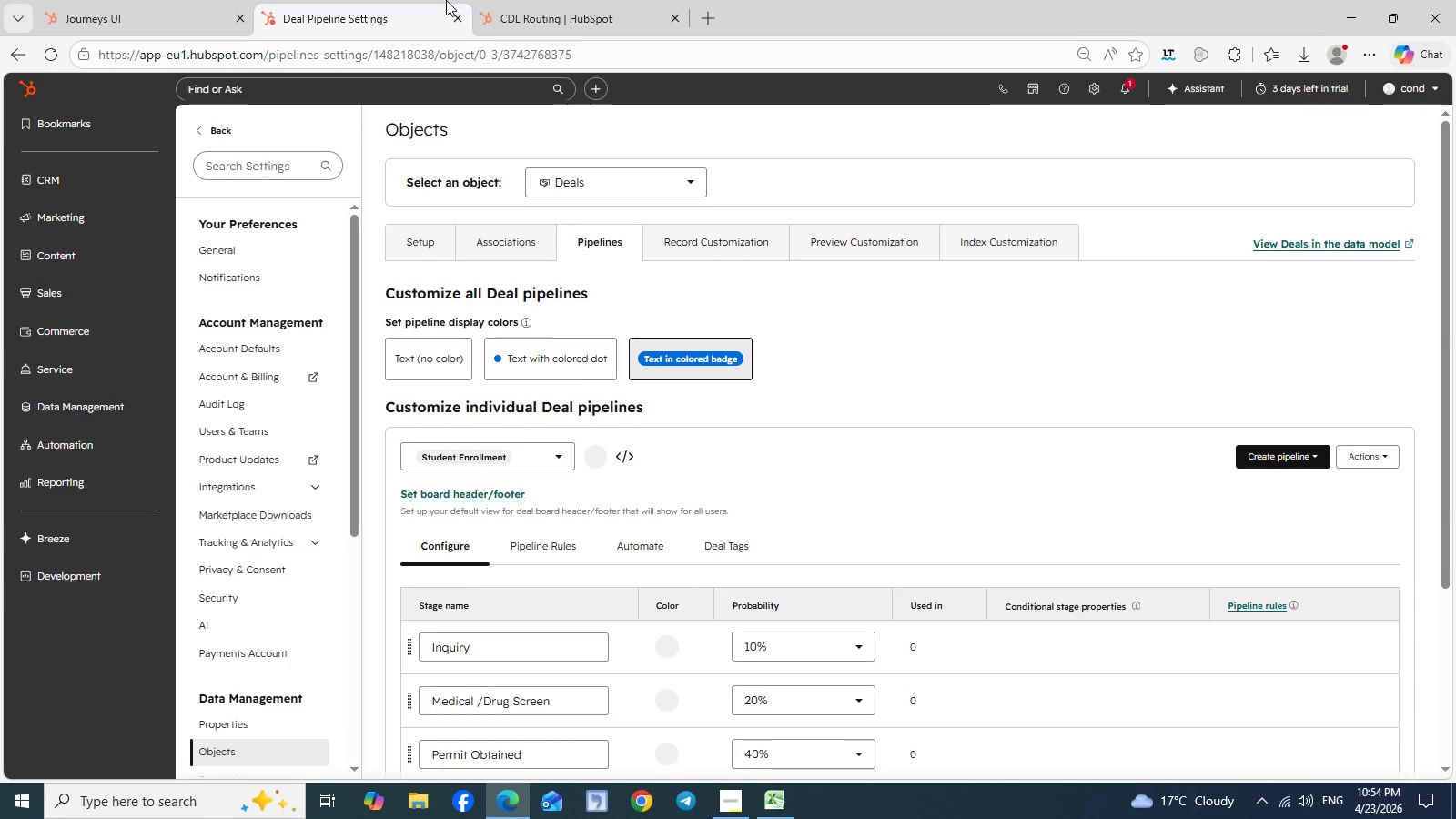 
left_click([505, 6])
 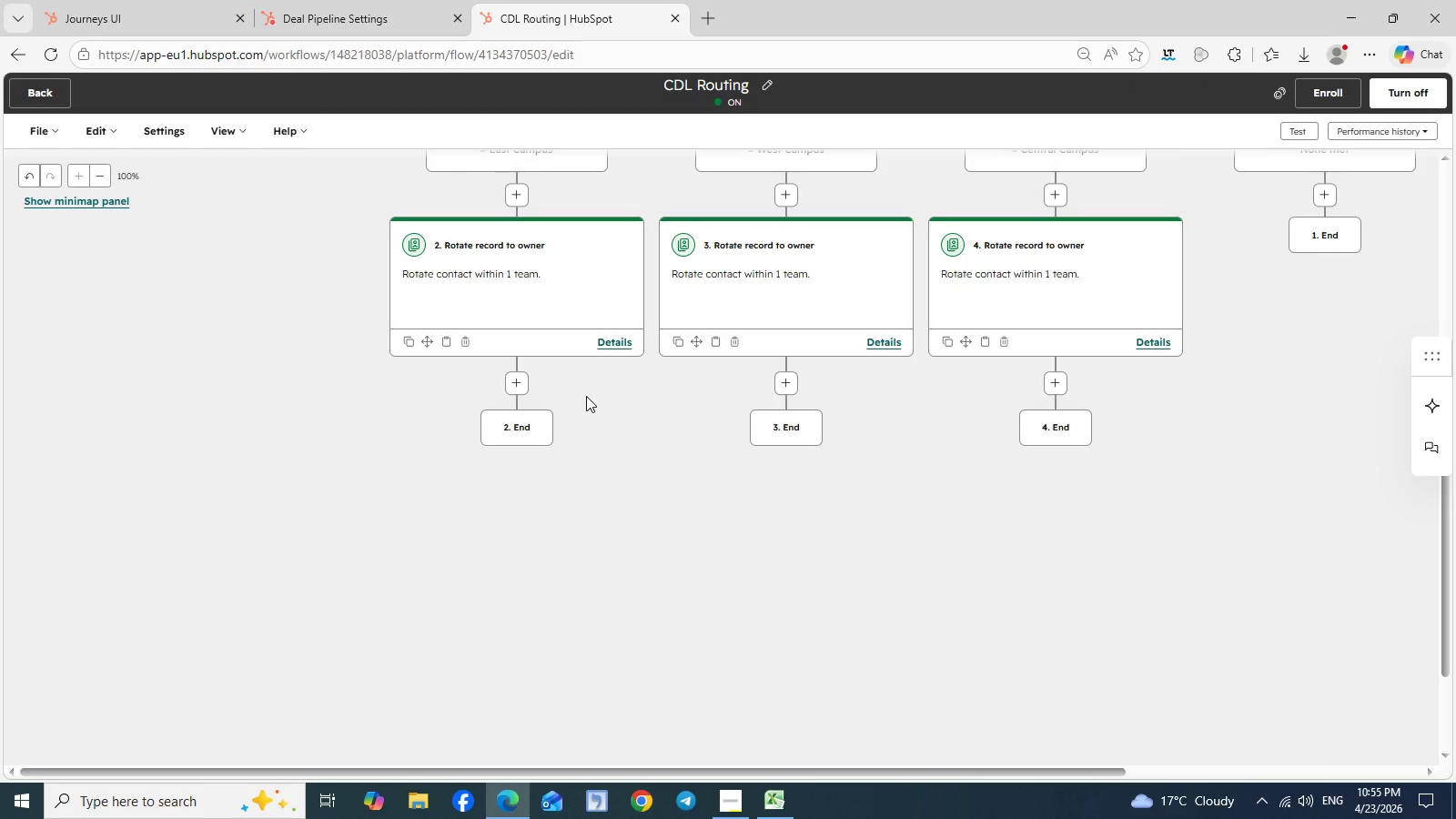 
scroll: coordinate [647, 537], scroll_direction: up, amount: 5.0
 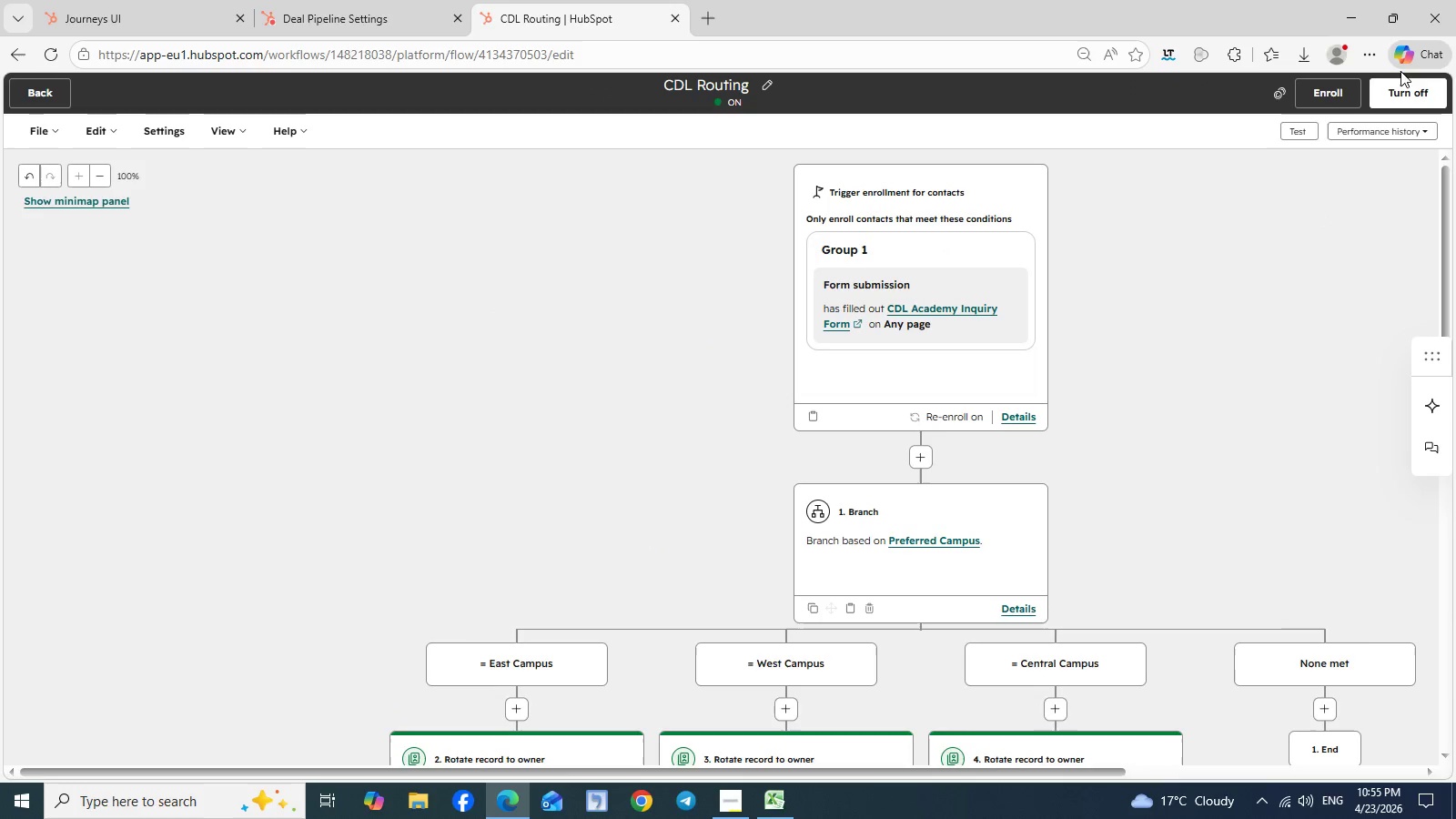 
left_click([1400, 99])
 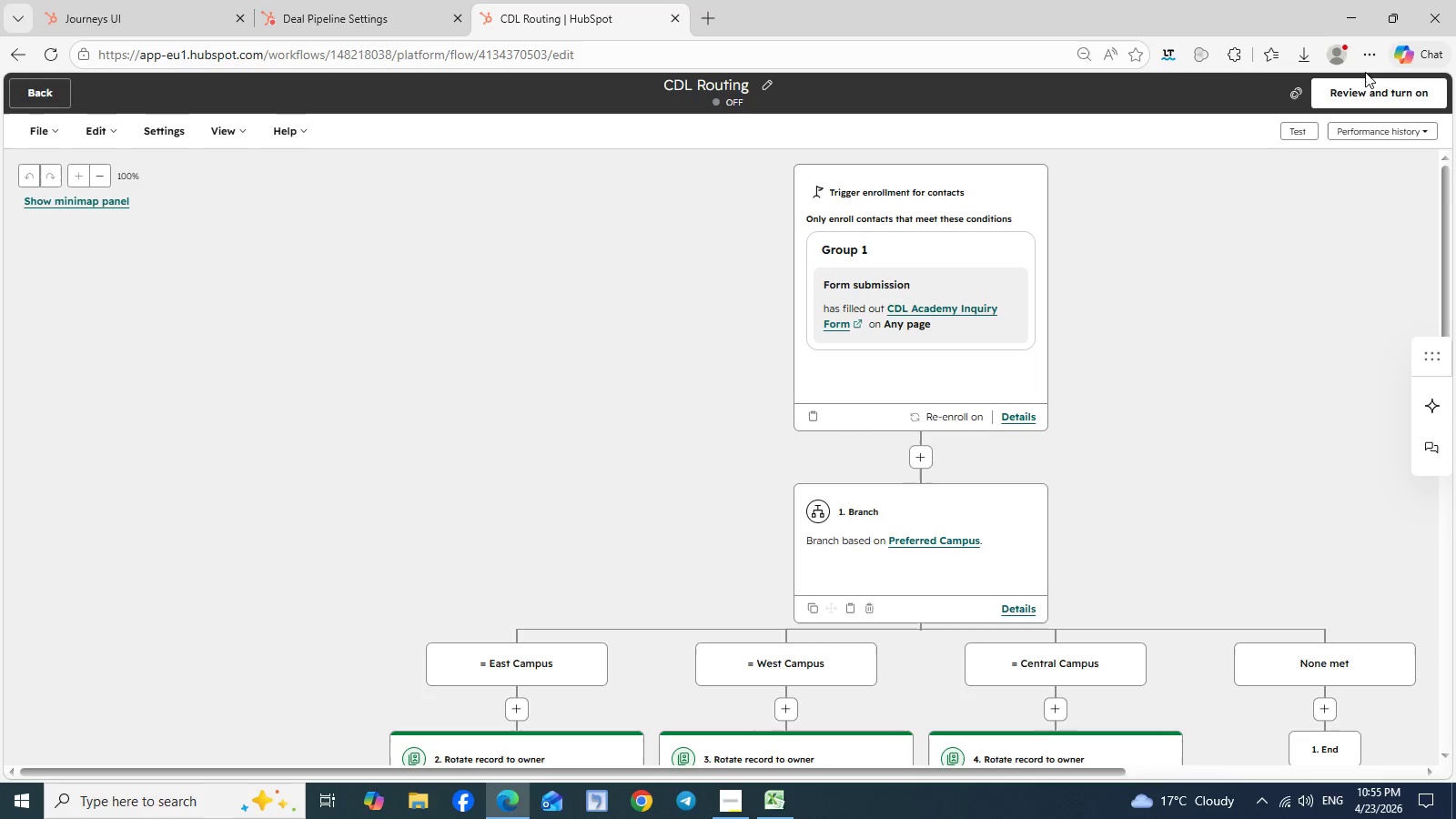 
left_click([1371, 97])
 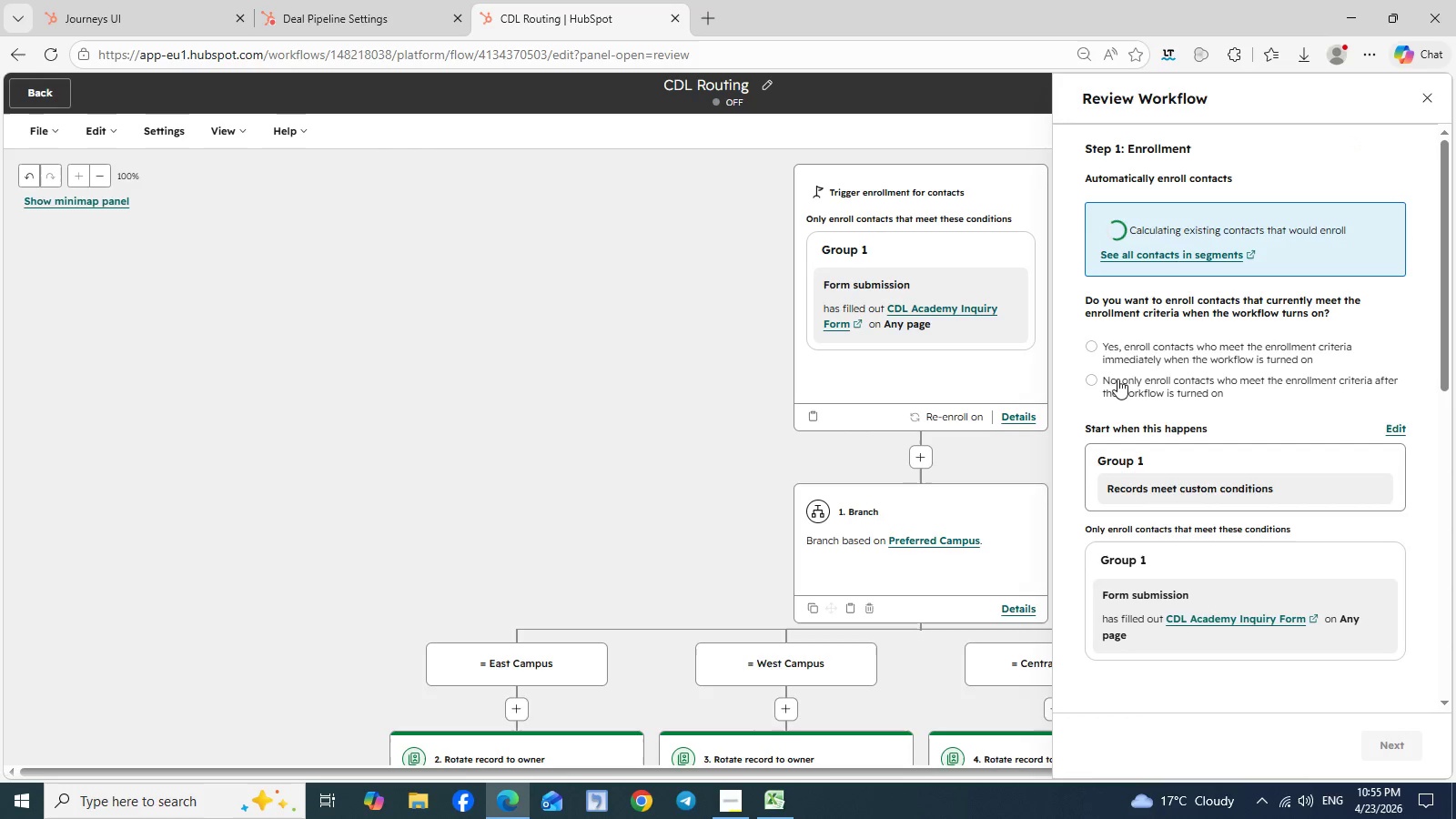 
left_click([1098, 350])
 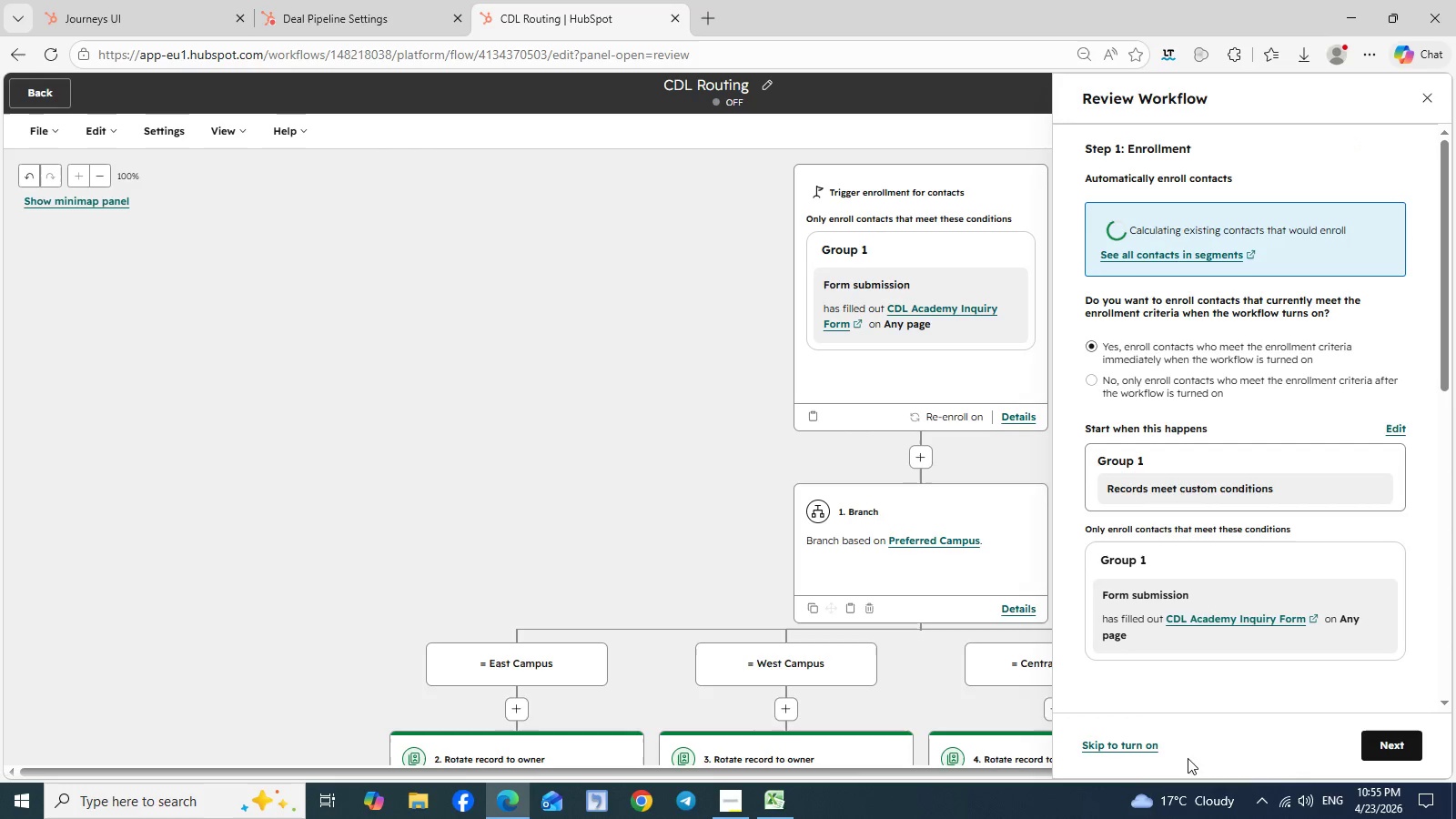 
left_click([1143, 746])
 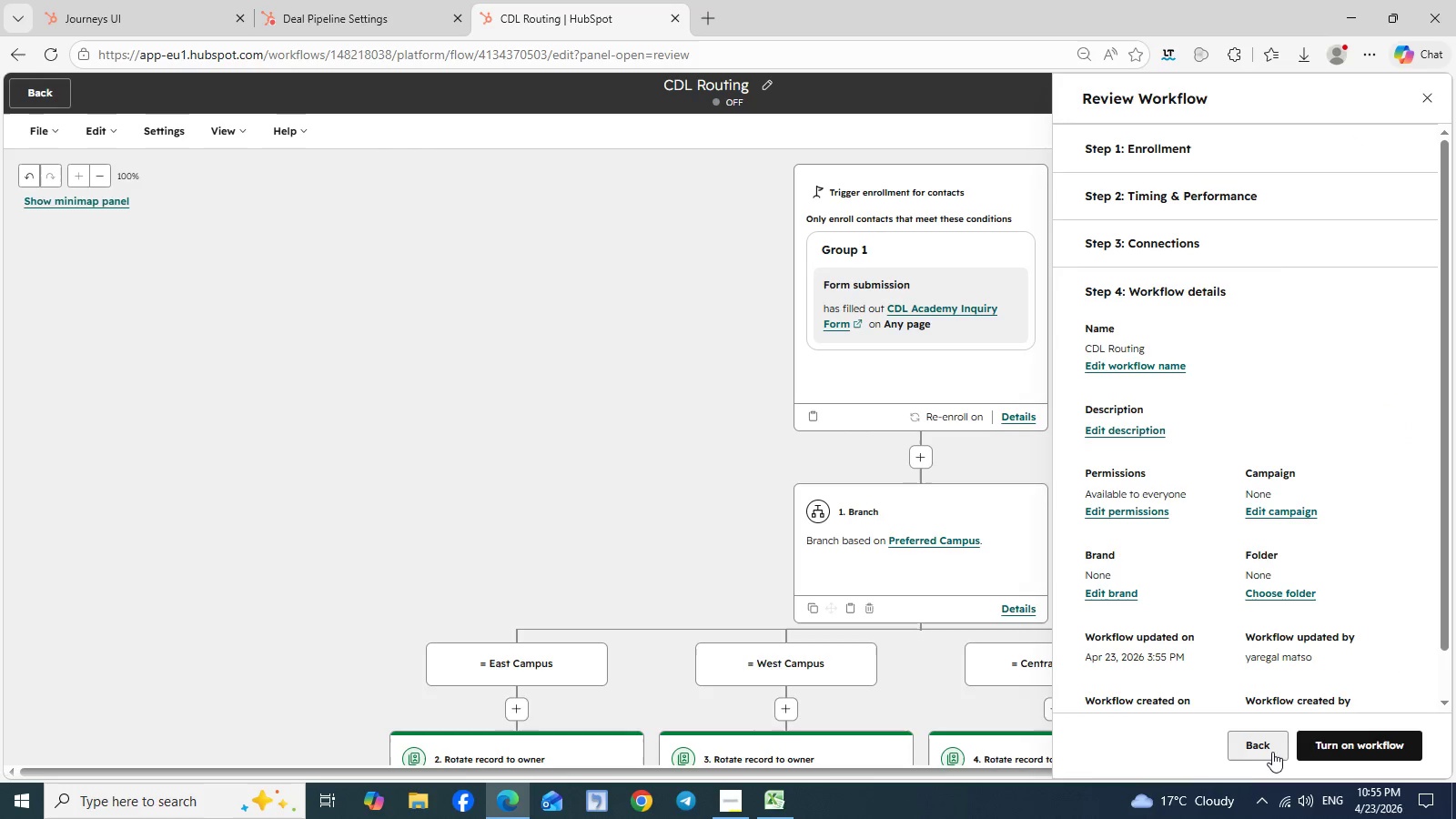 
left_click([1347, 742])
 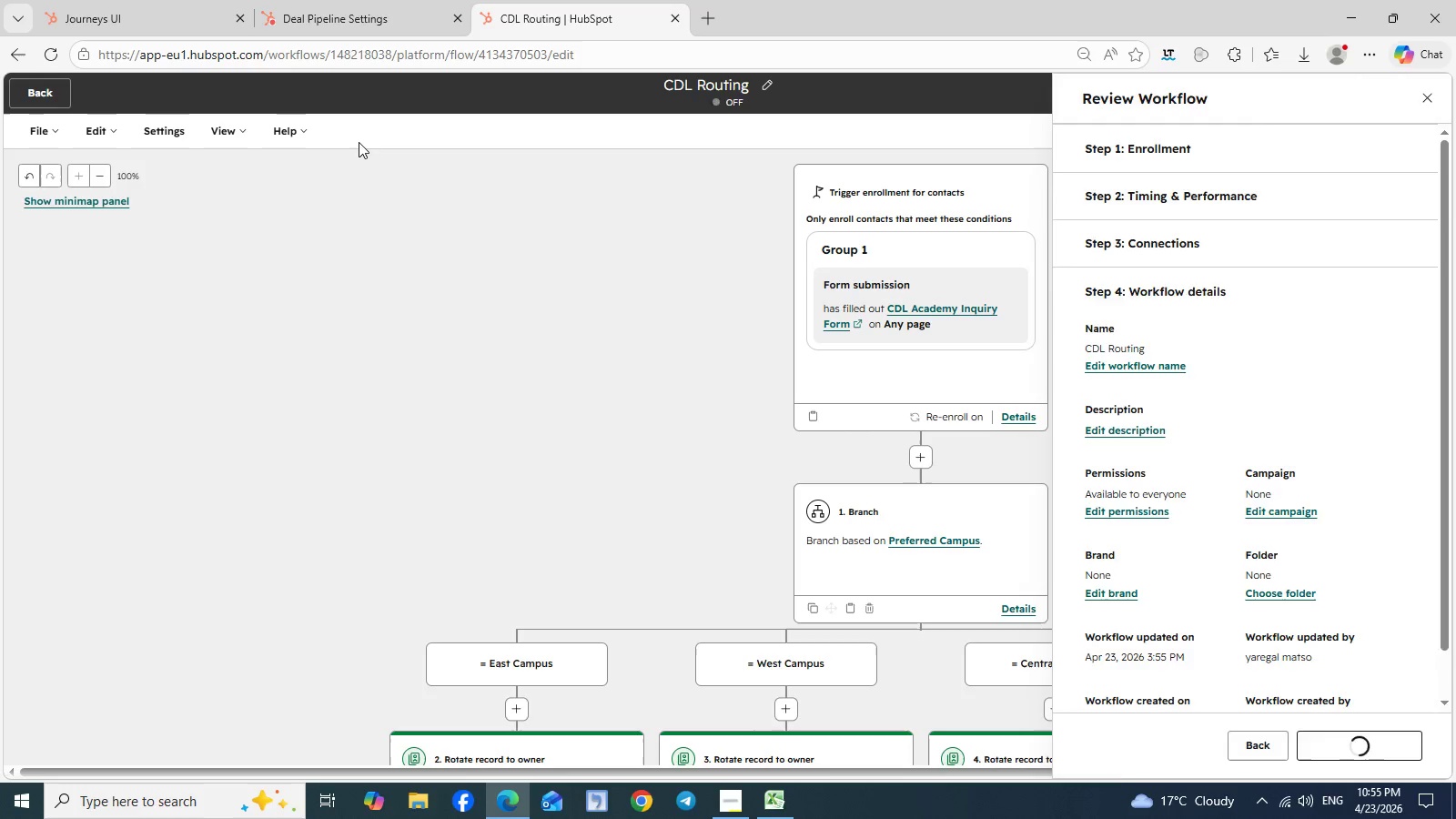 
left_click([334, 0])
 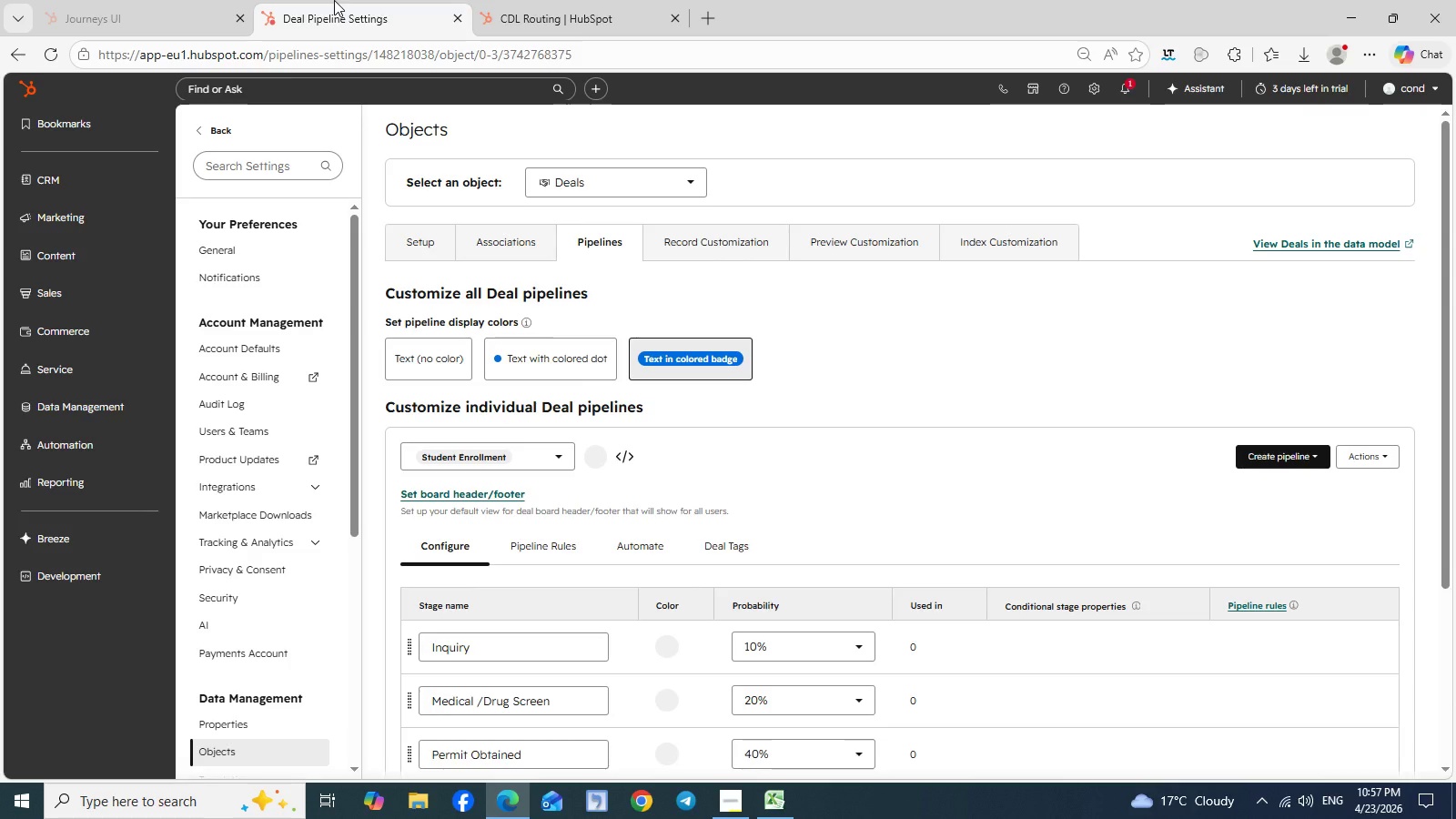 
wait(122.14)
 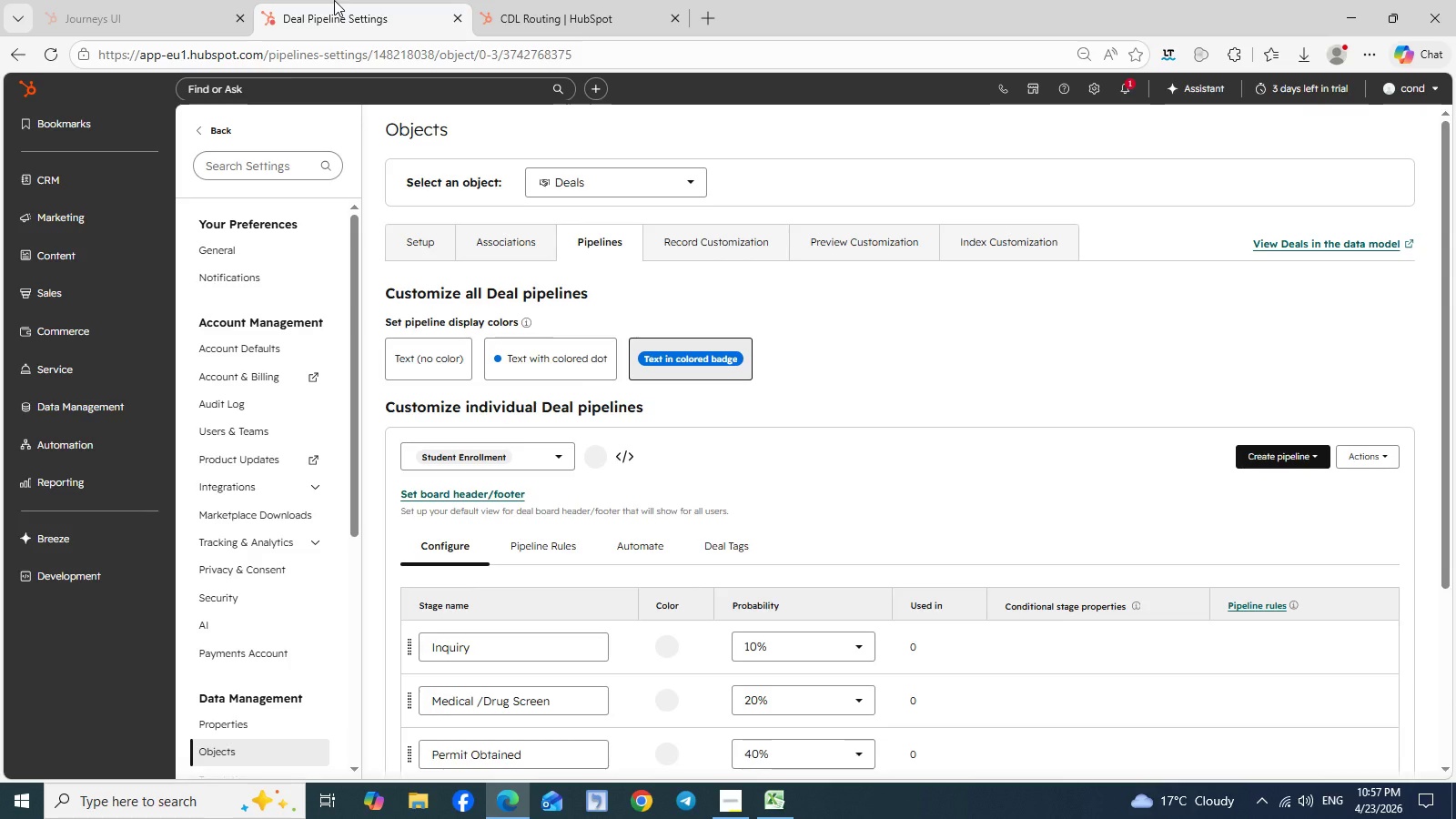 
left_click([113, 46])
 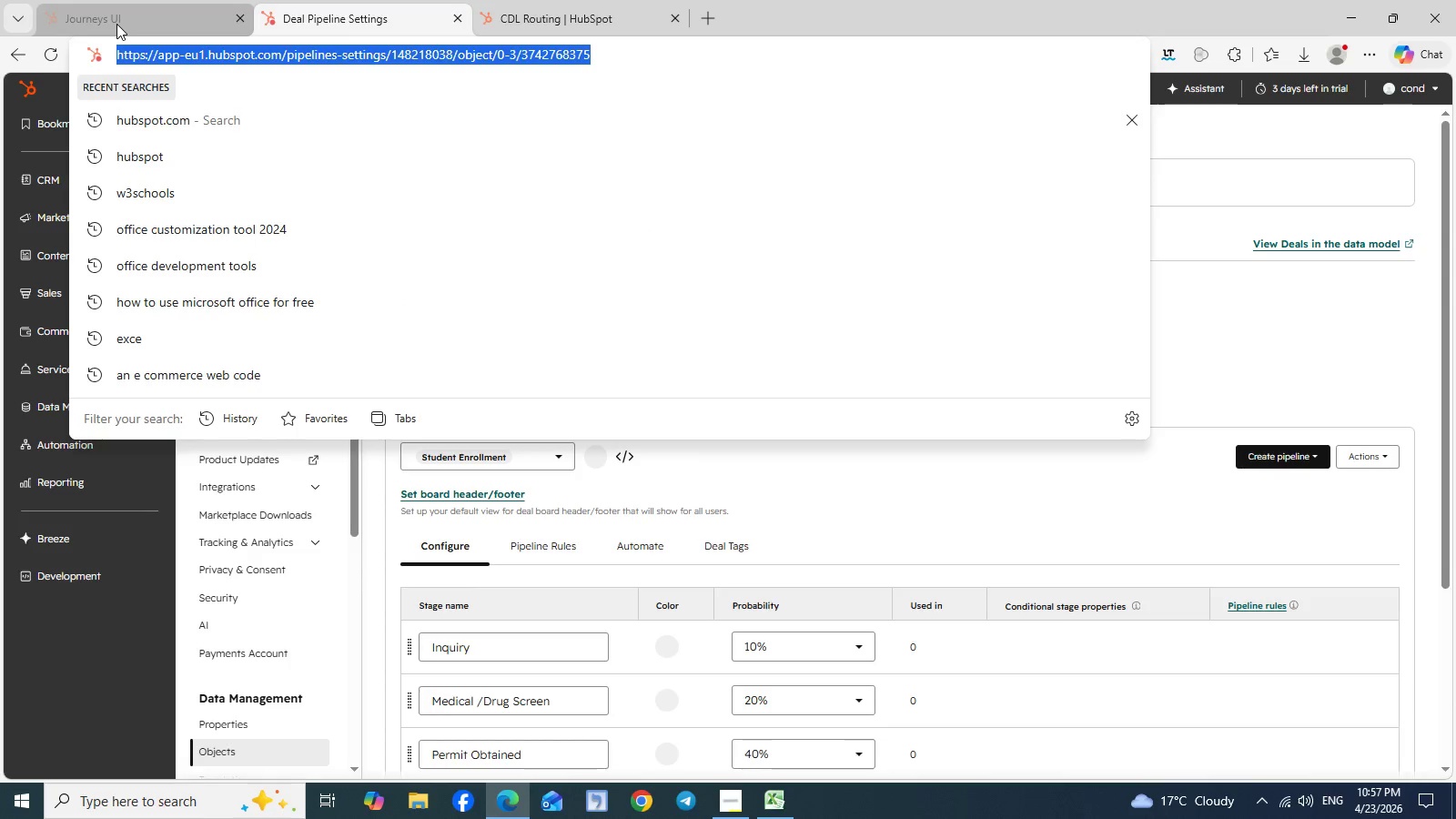 
left_click([116, 24])
 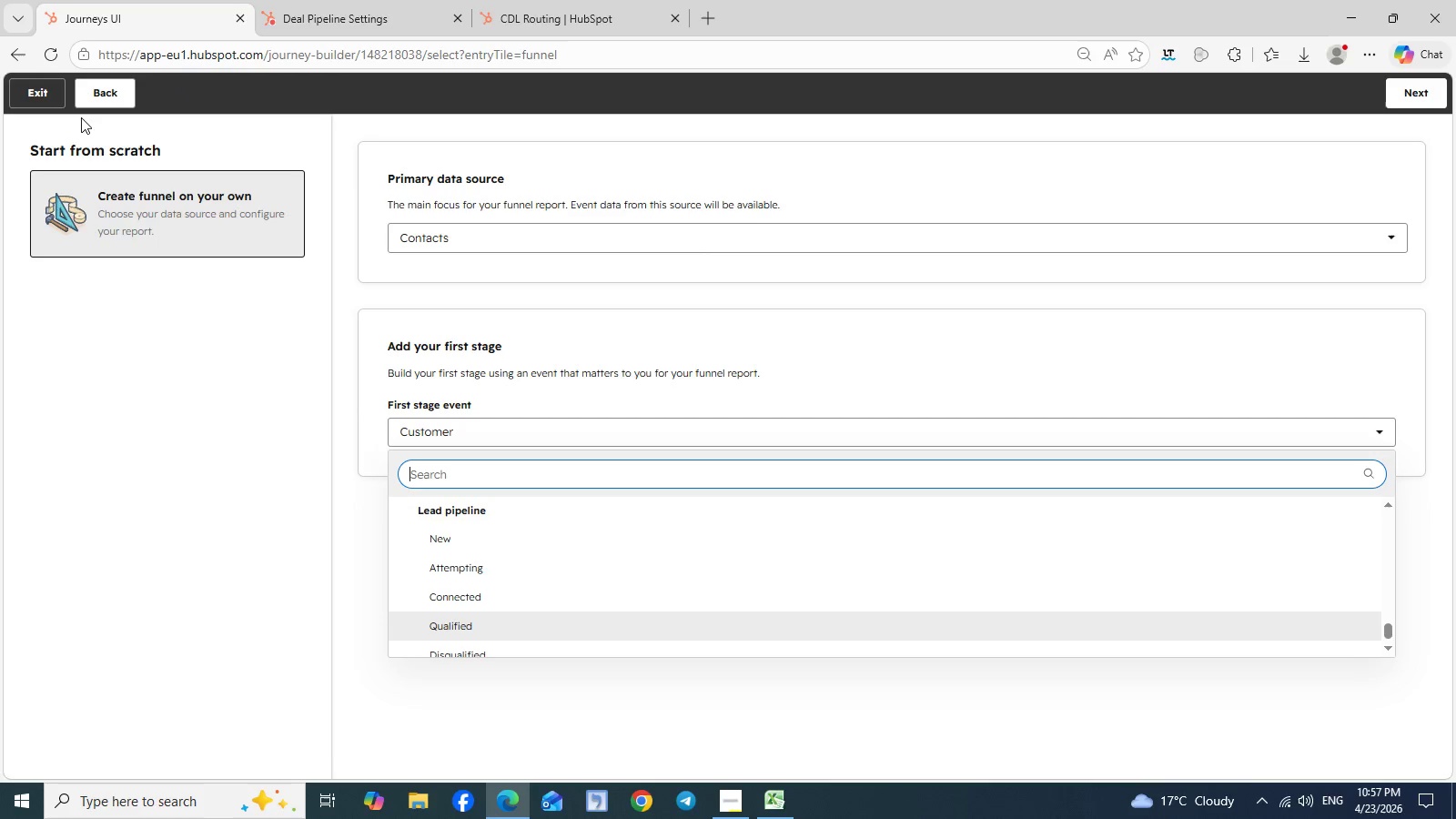 
left_click([110, 92])
 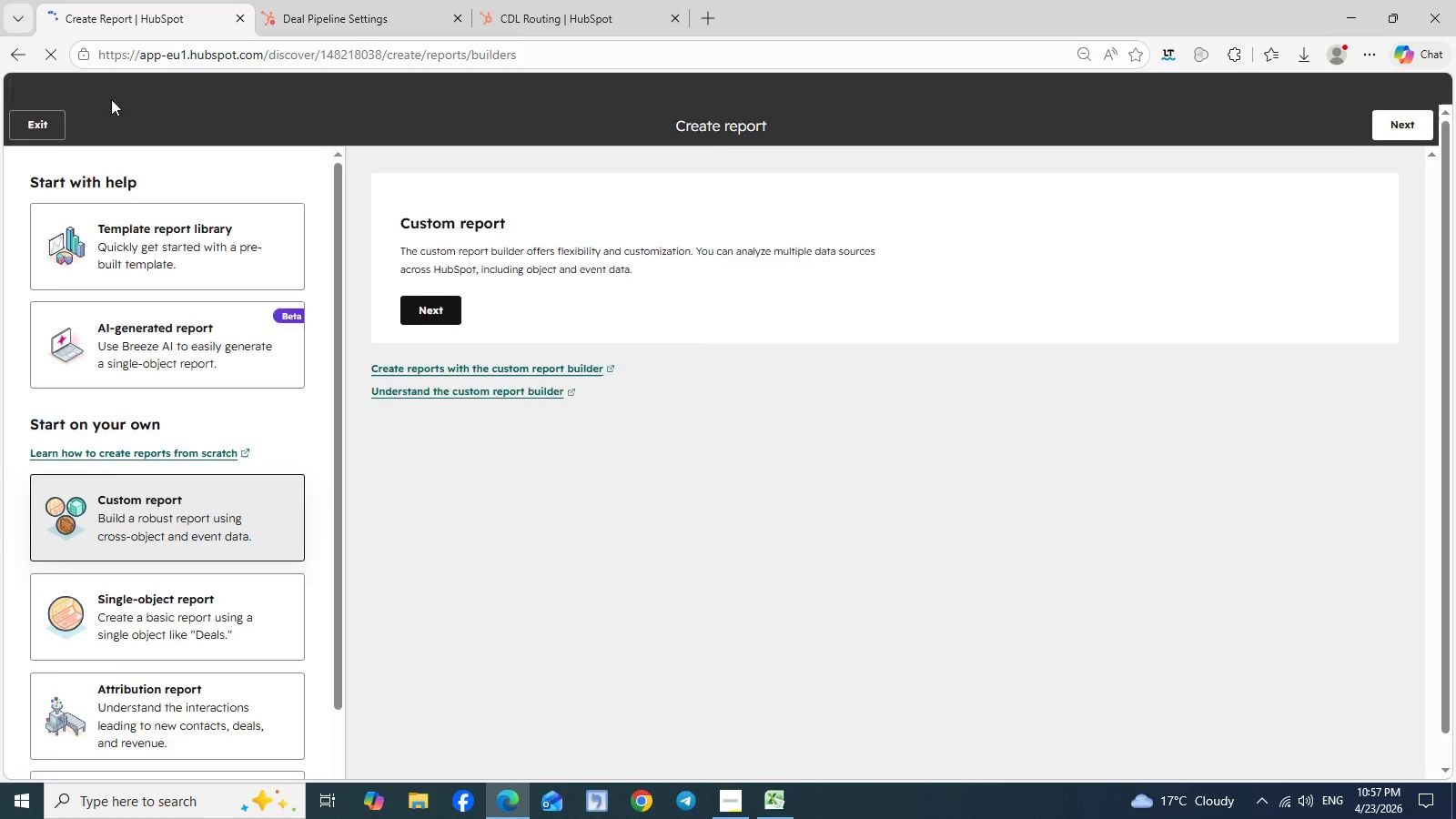 
left_click([45, 95])
 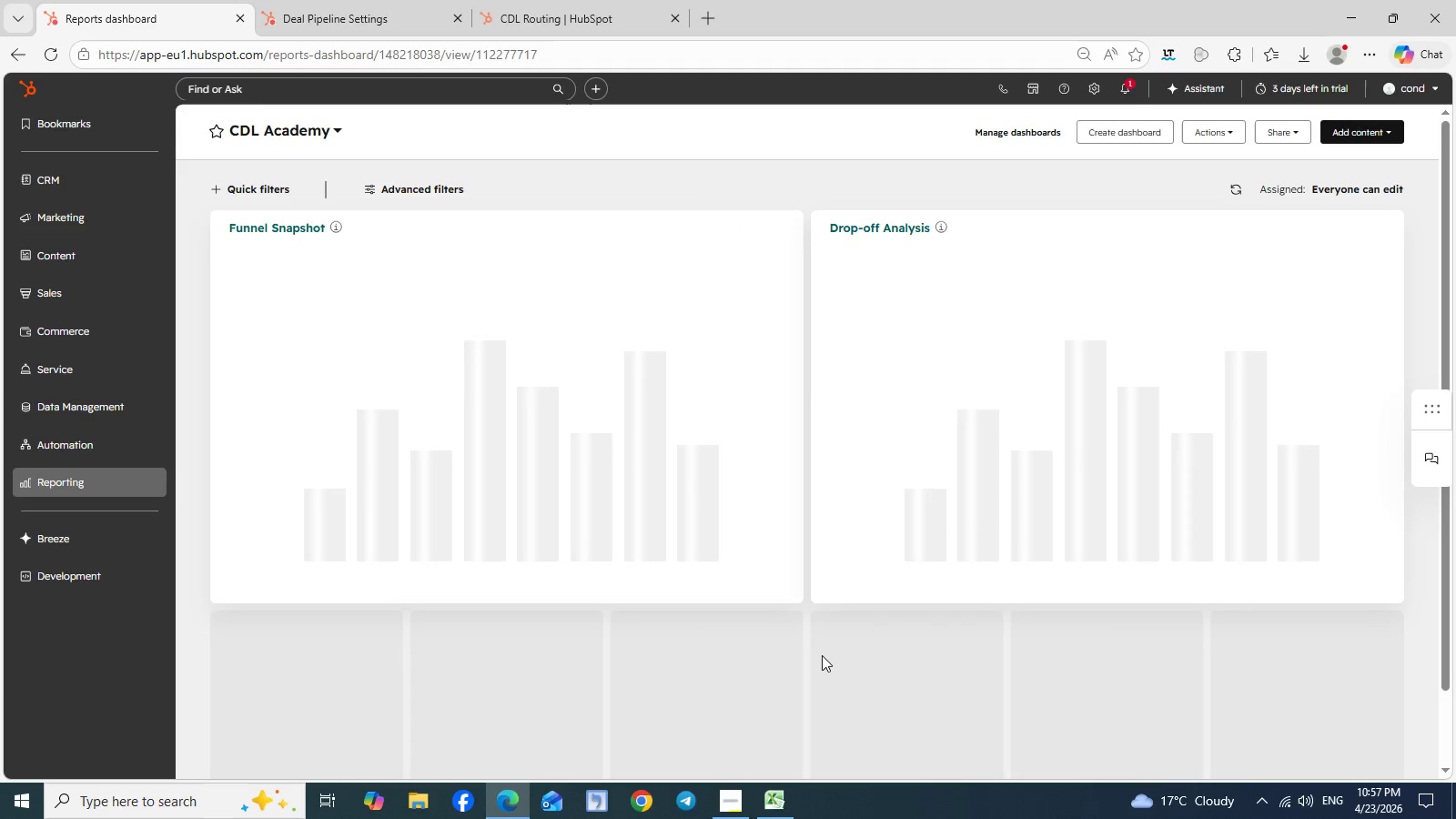 
wait(14.42)
 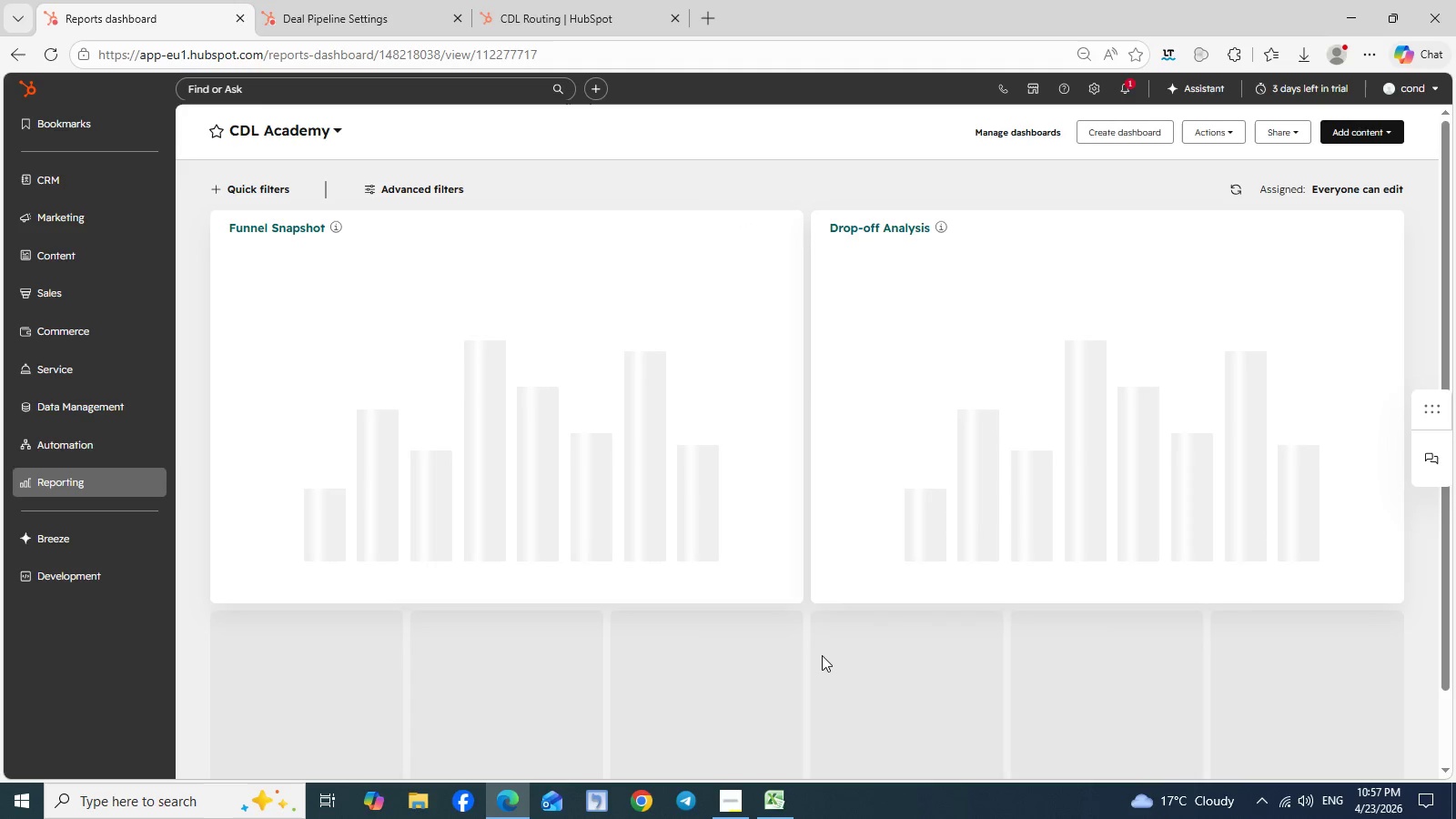 
left_click([790, 228])
 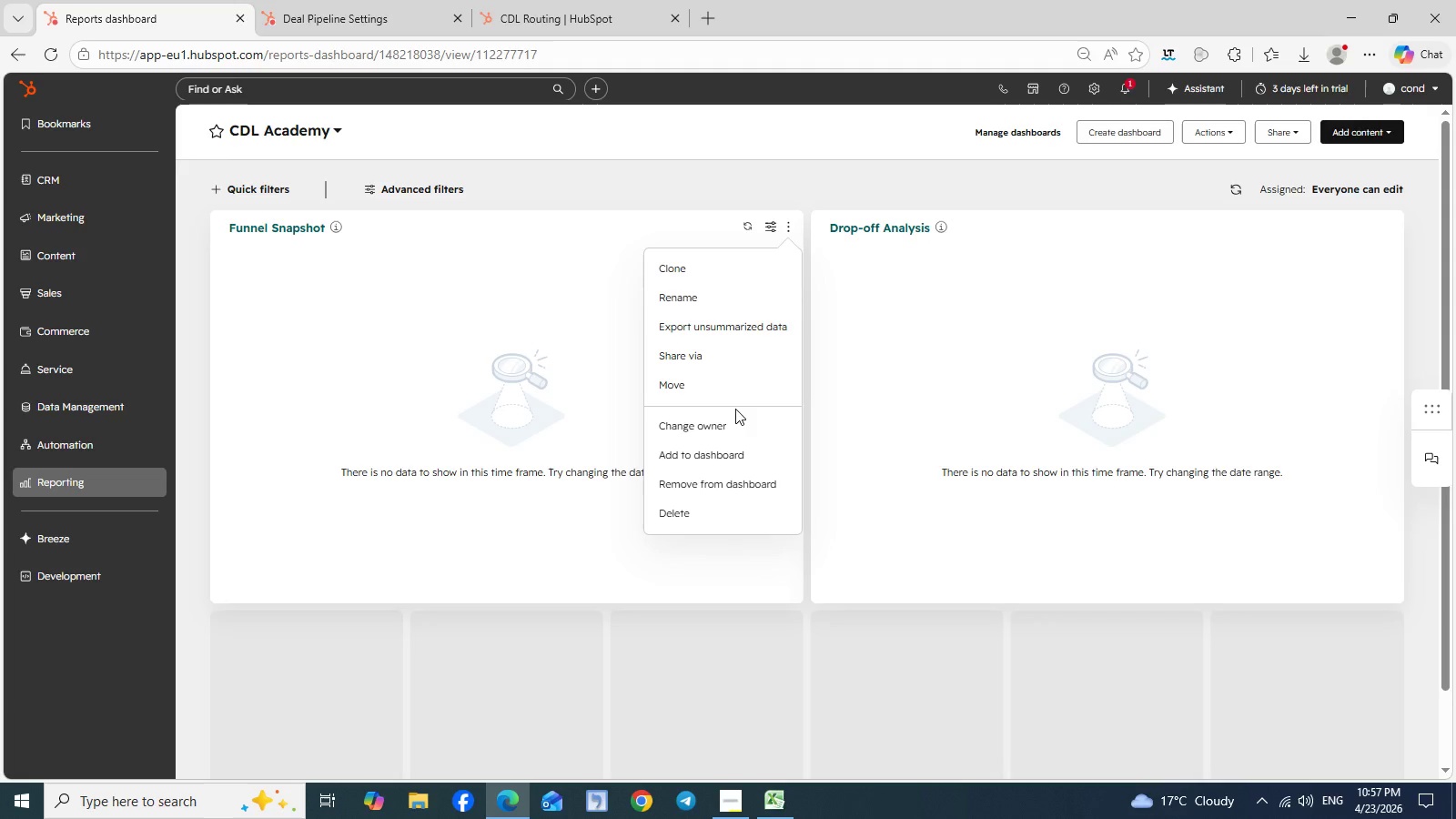 
wait(14.78)
 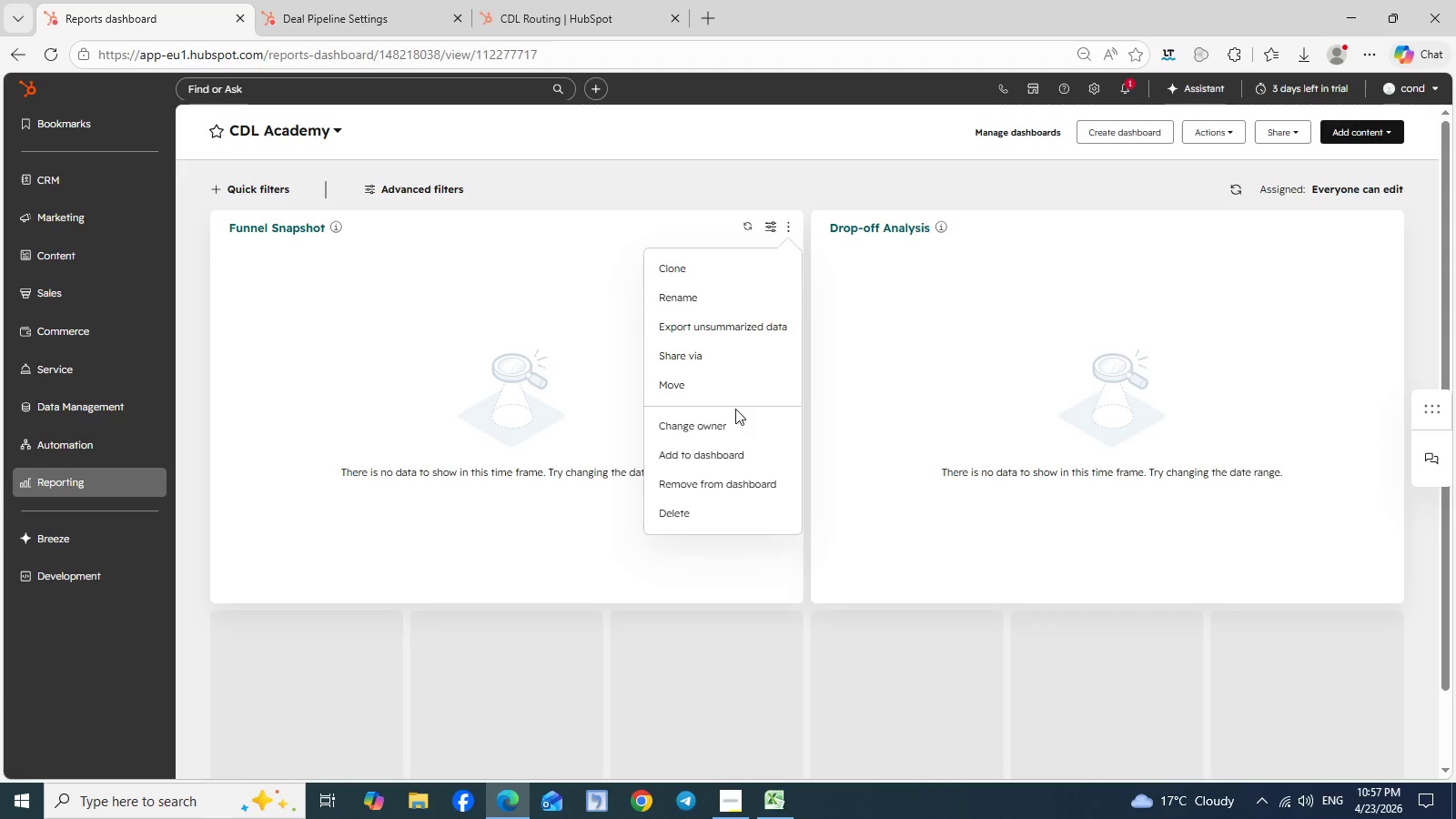 
left_click([1232, 131])
 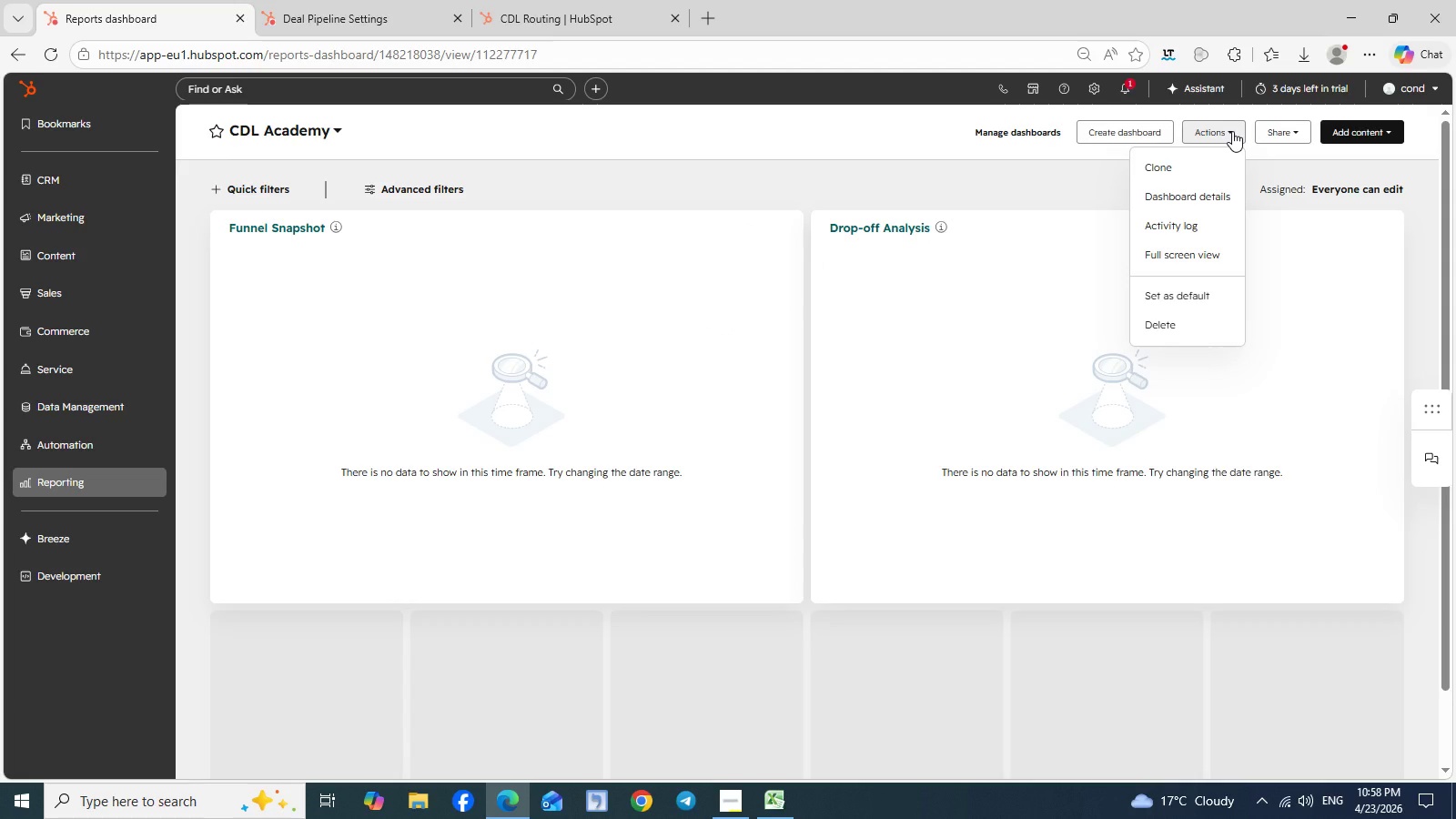 
wait(6.73)
 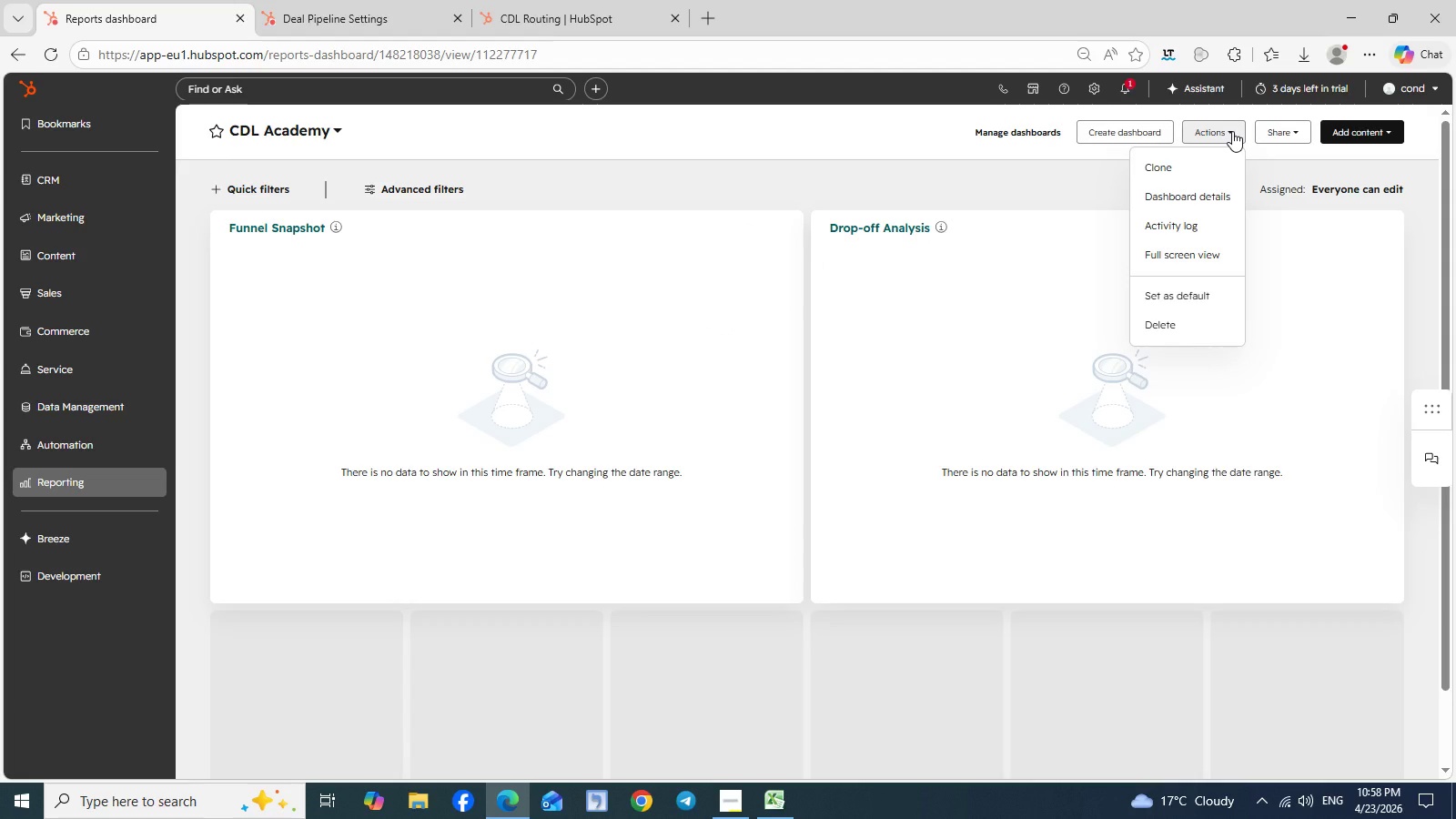 
left_click([1171, 328])
 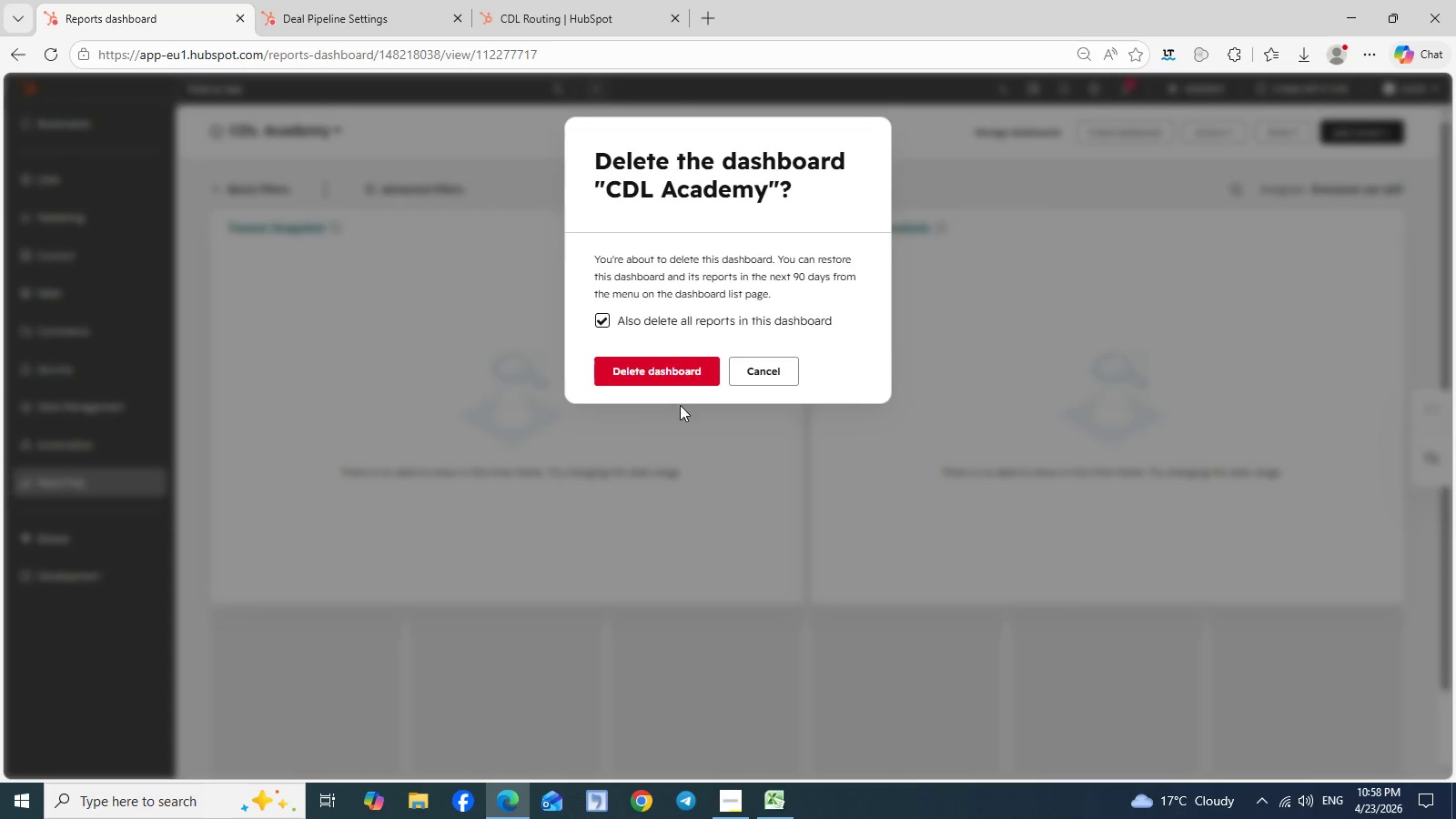 
left_click([682, 364])
 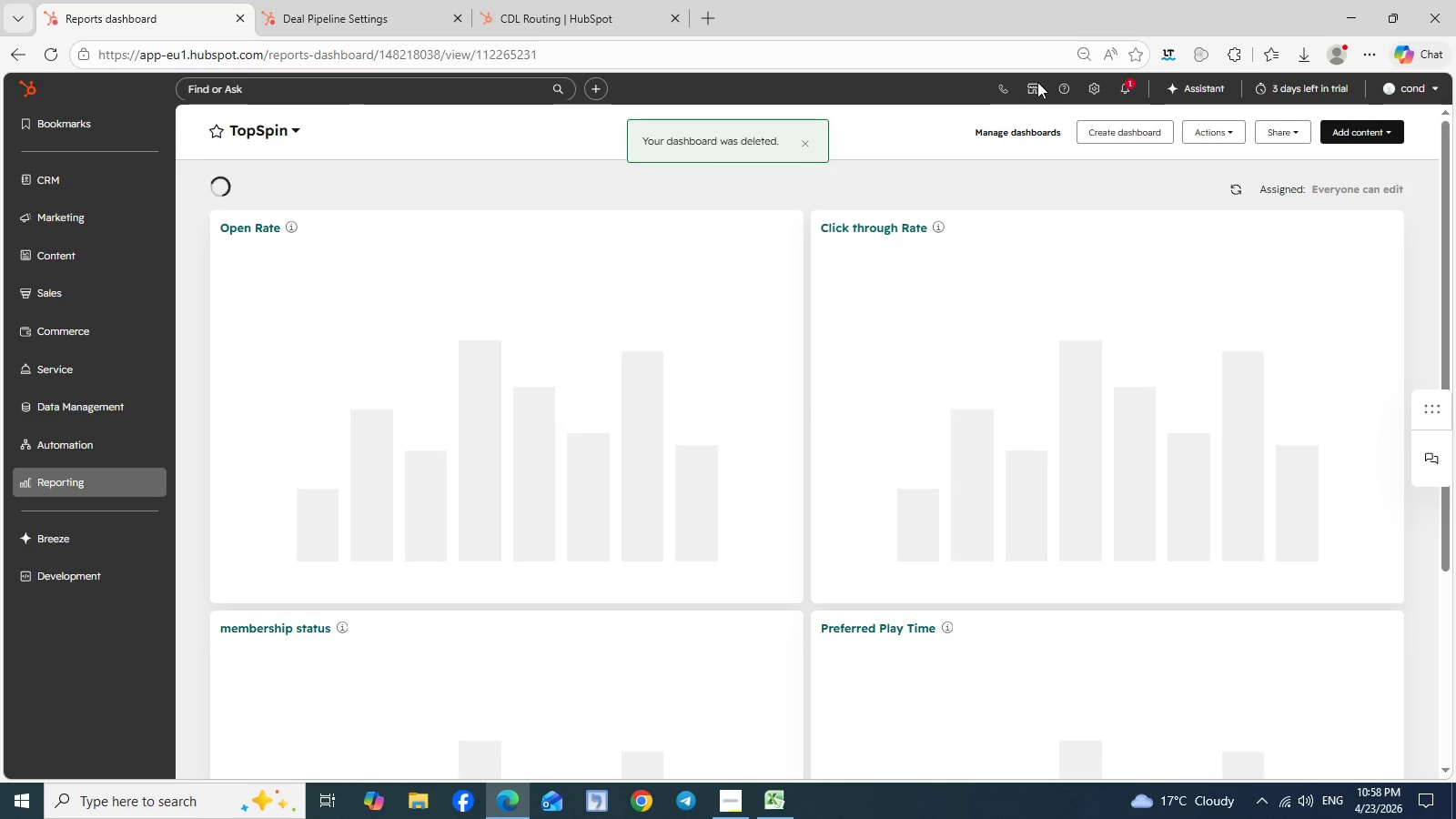 
wait(8.2)
 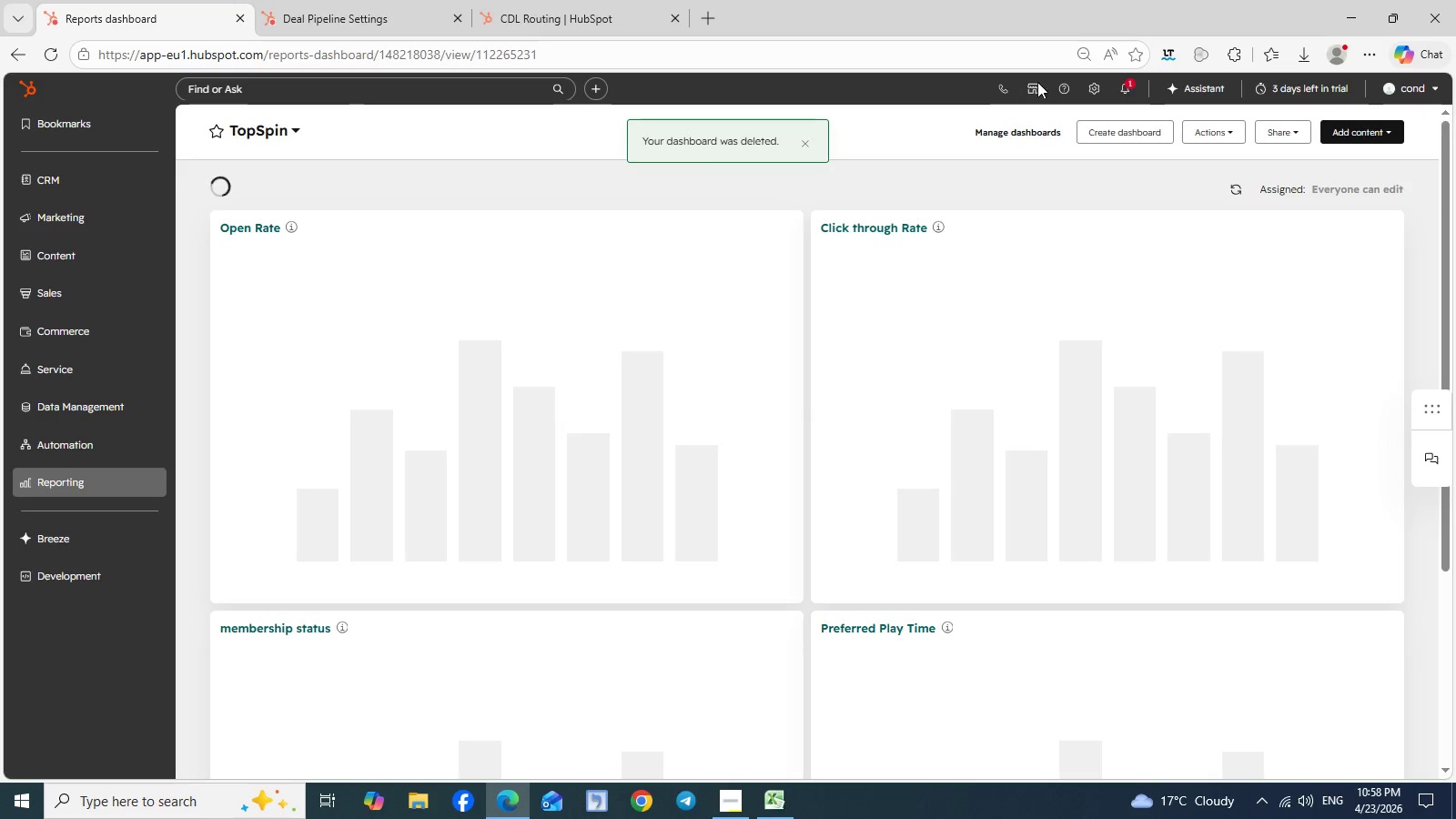 
left_click([1238, 134])
 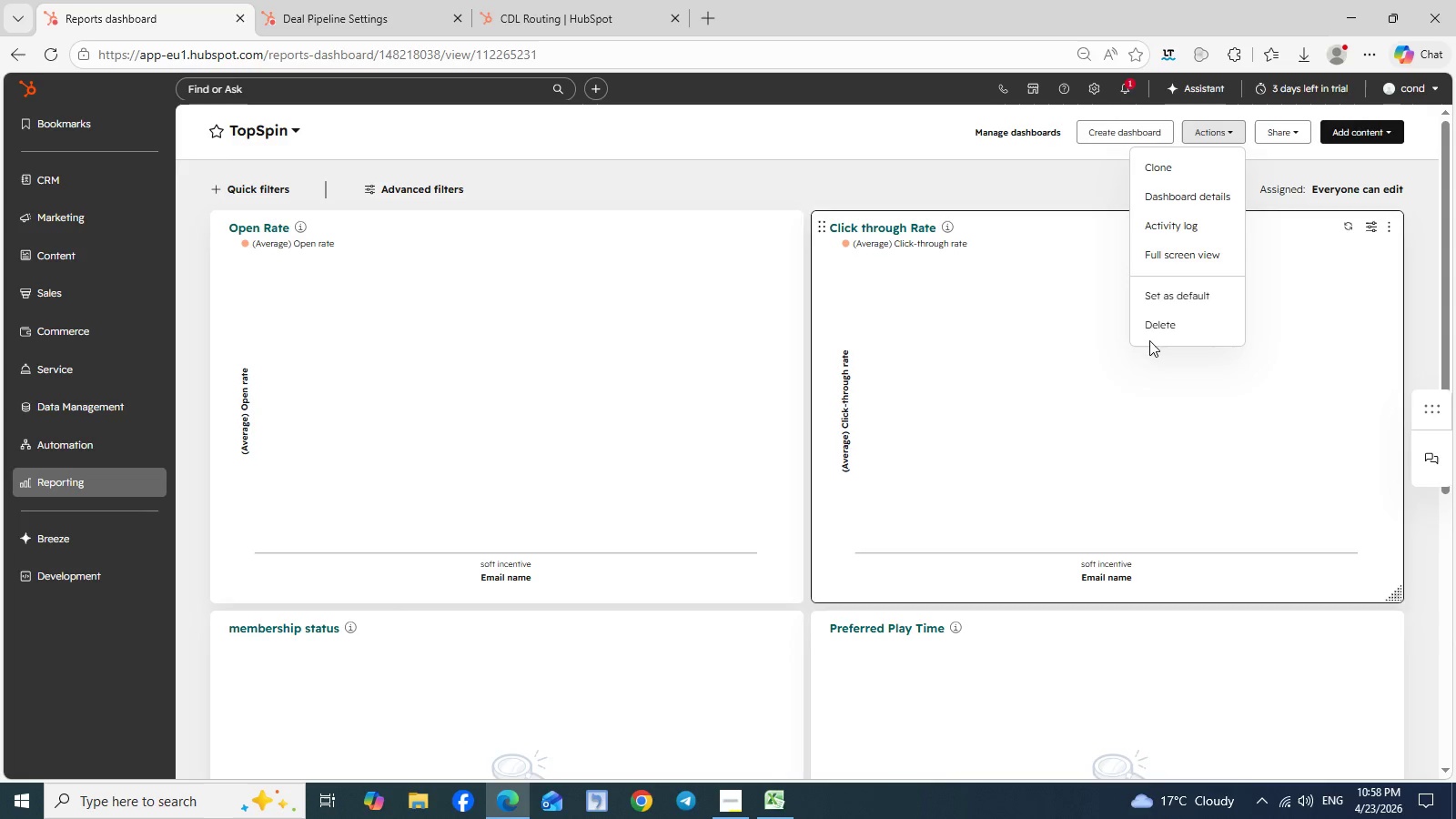 
left_click([1165, 318])
 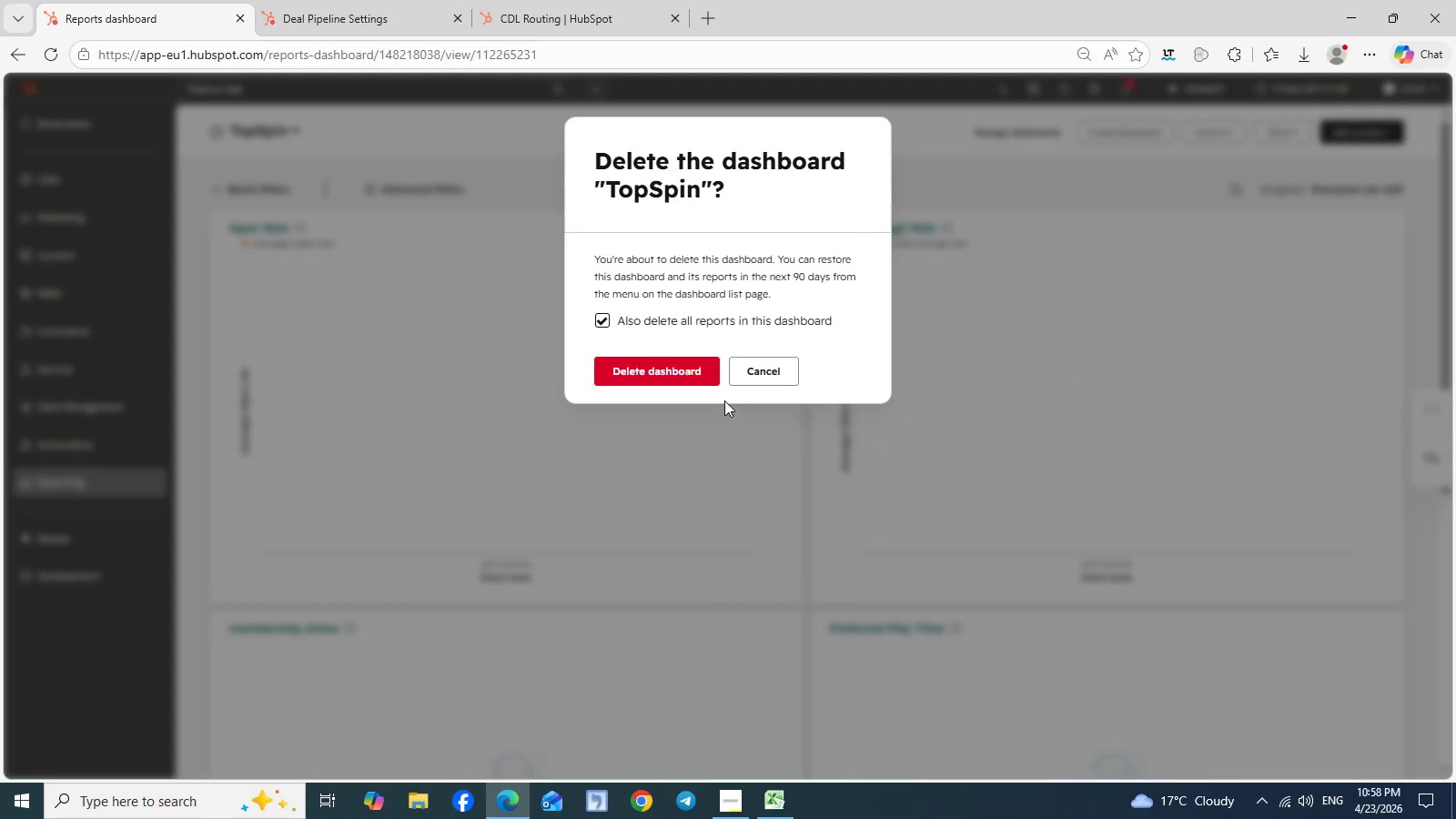 
left_click([694, 371])
 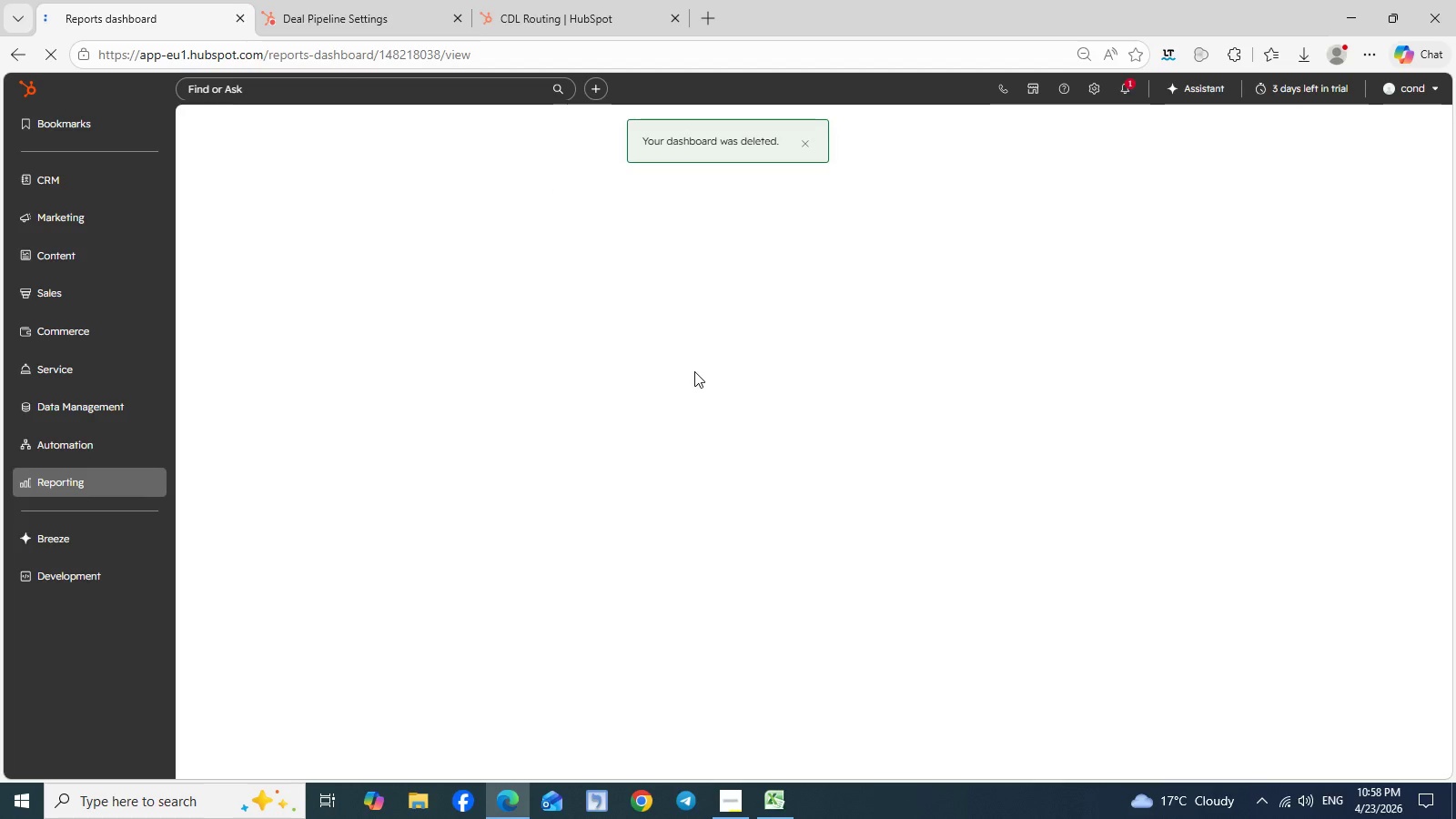 
mouse_move([1092, 156])
 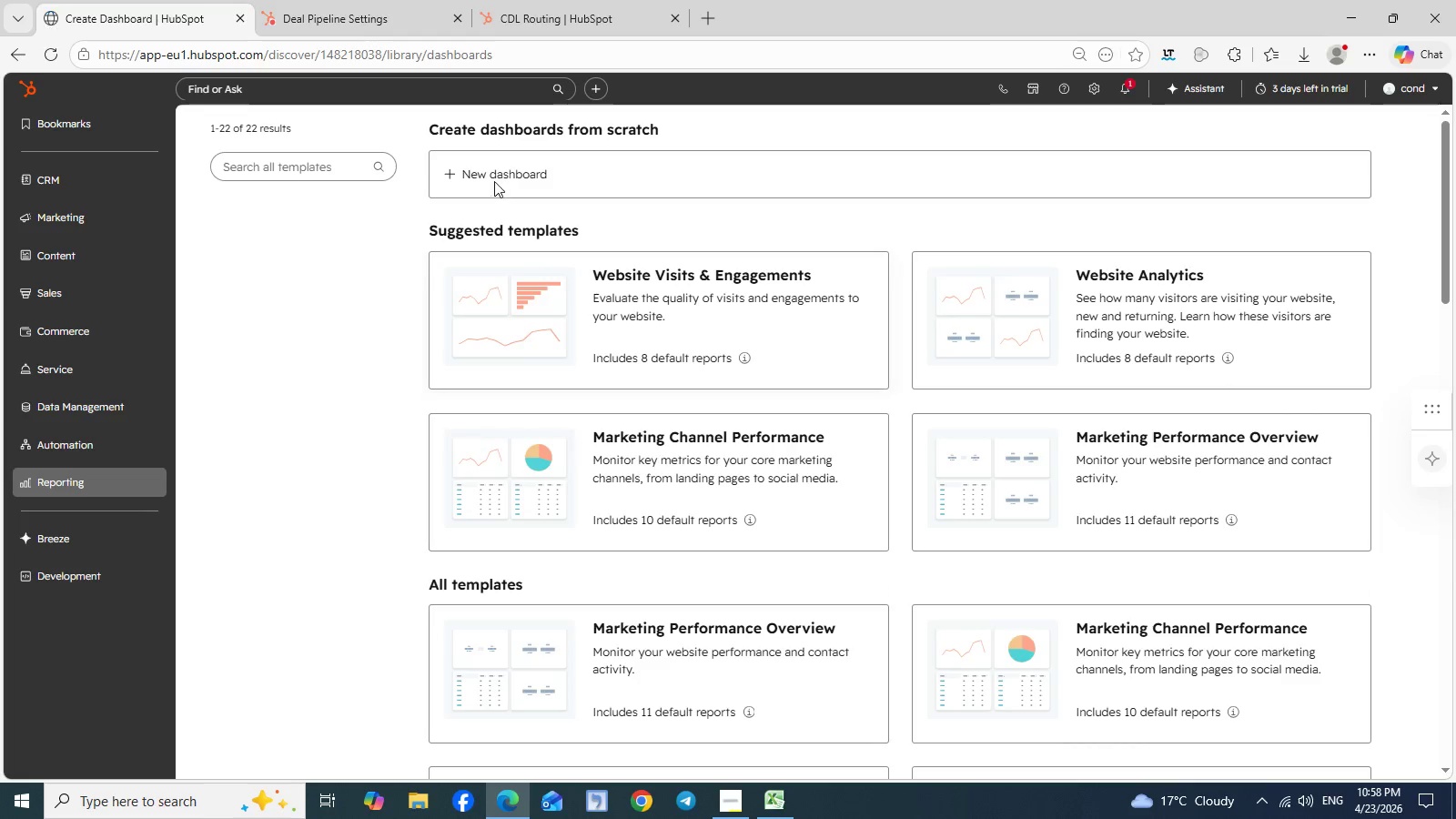 
left_click([494, 180])
 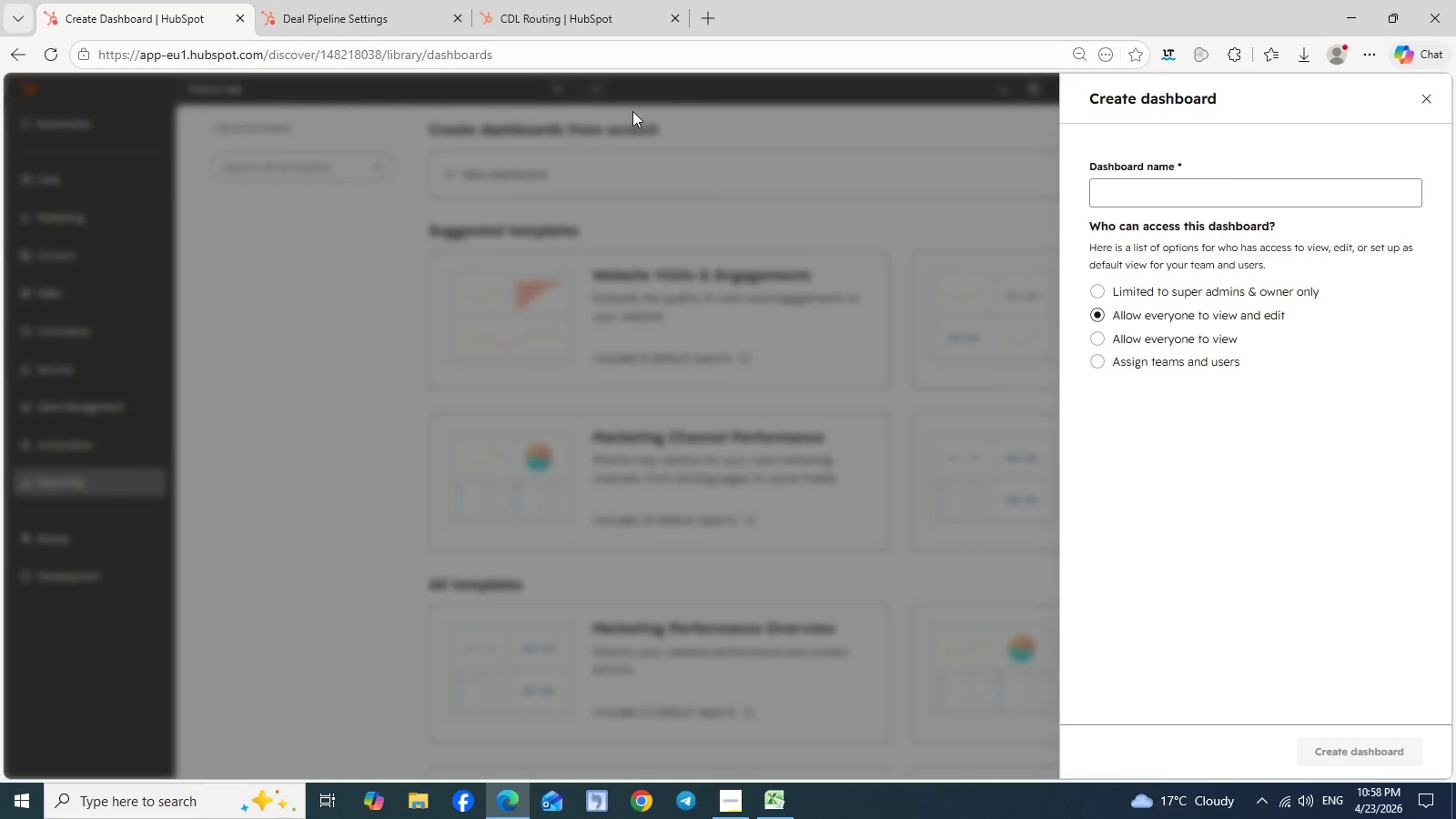 
wait(7.36)
 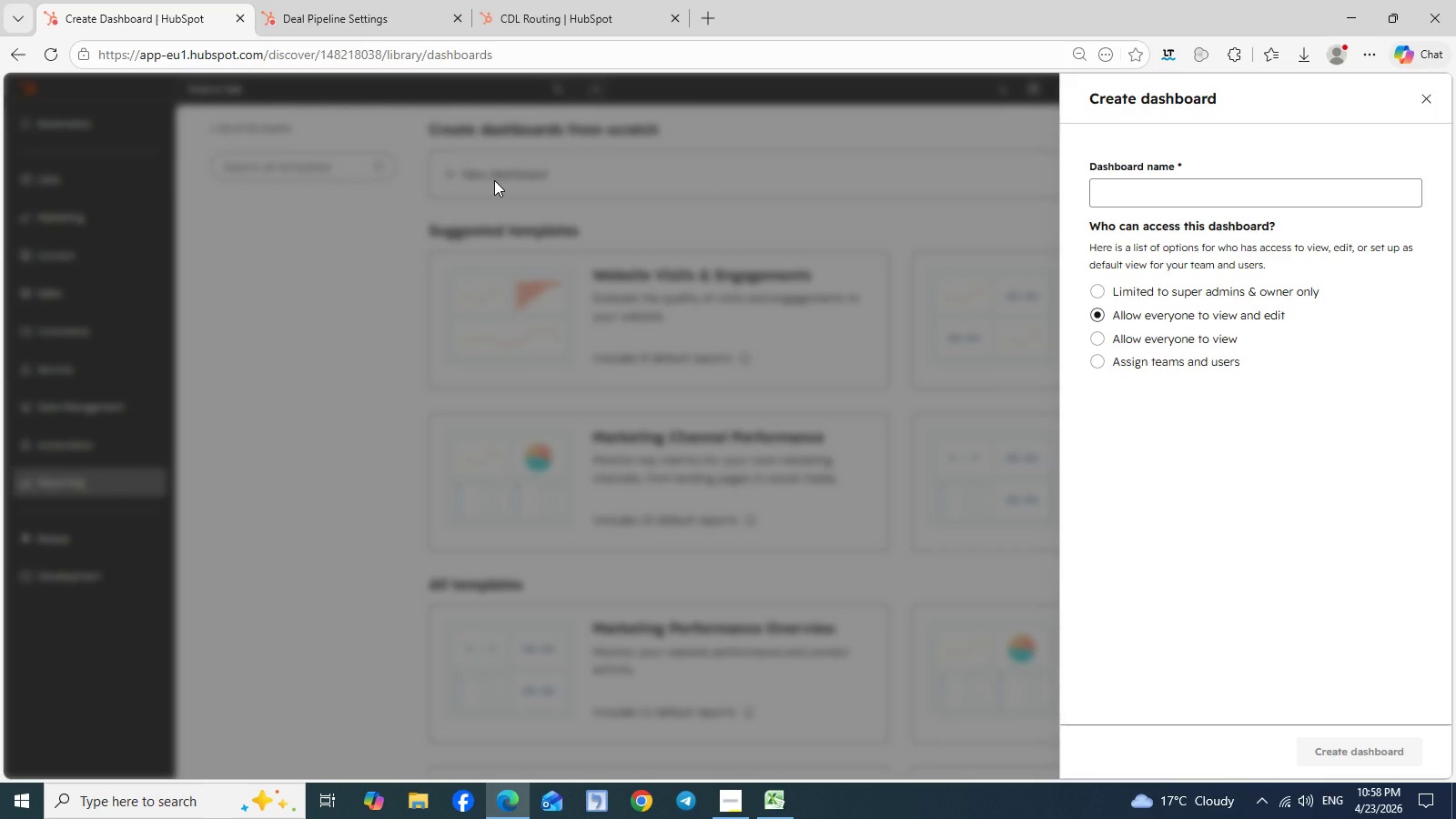 
left_click([1125, 202])
 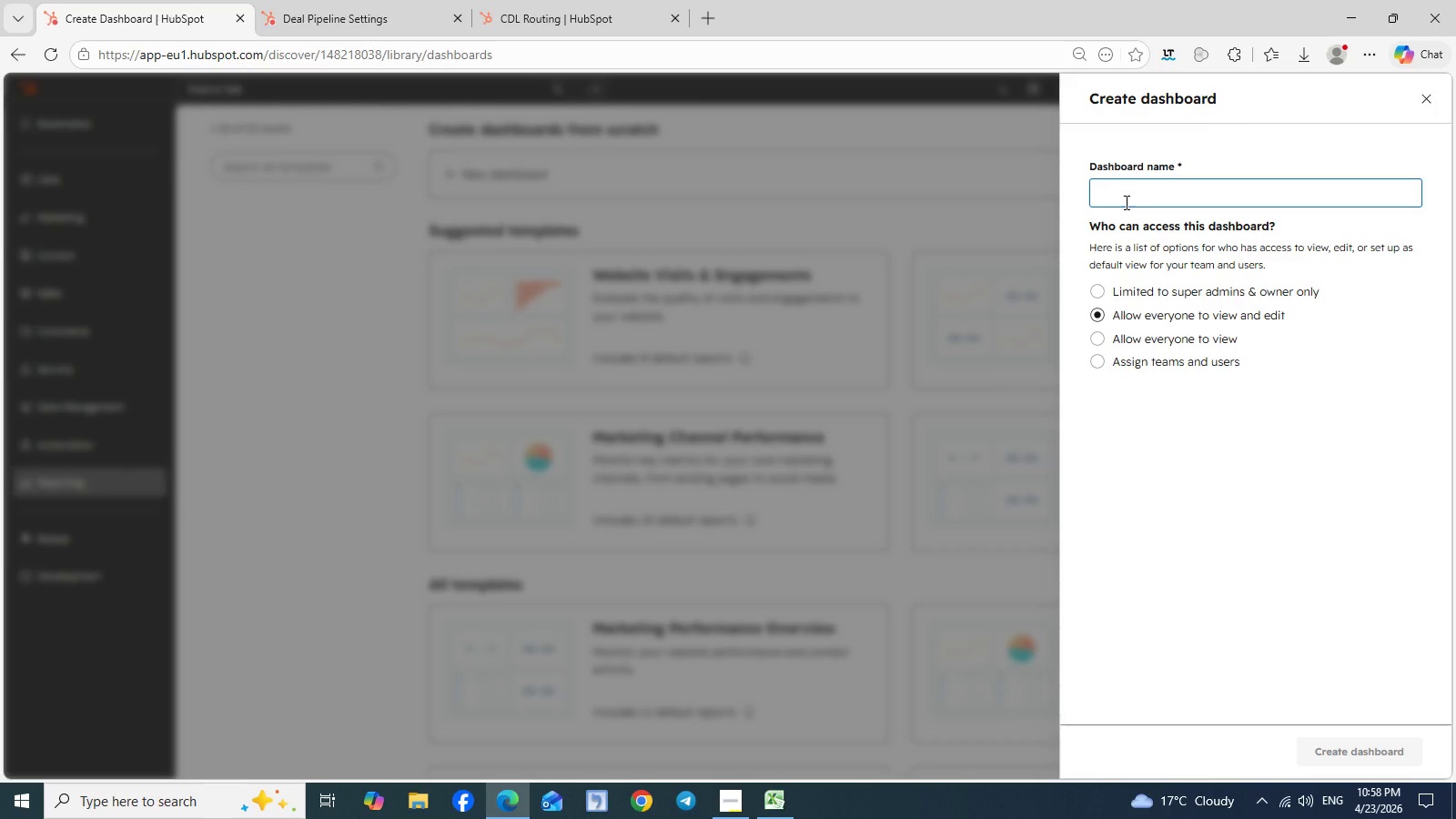 
wait(5.06)
 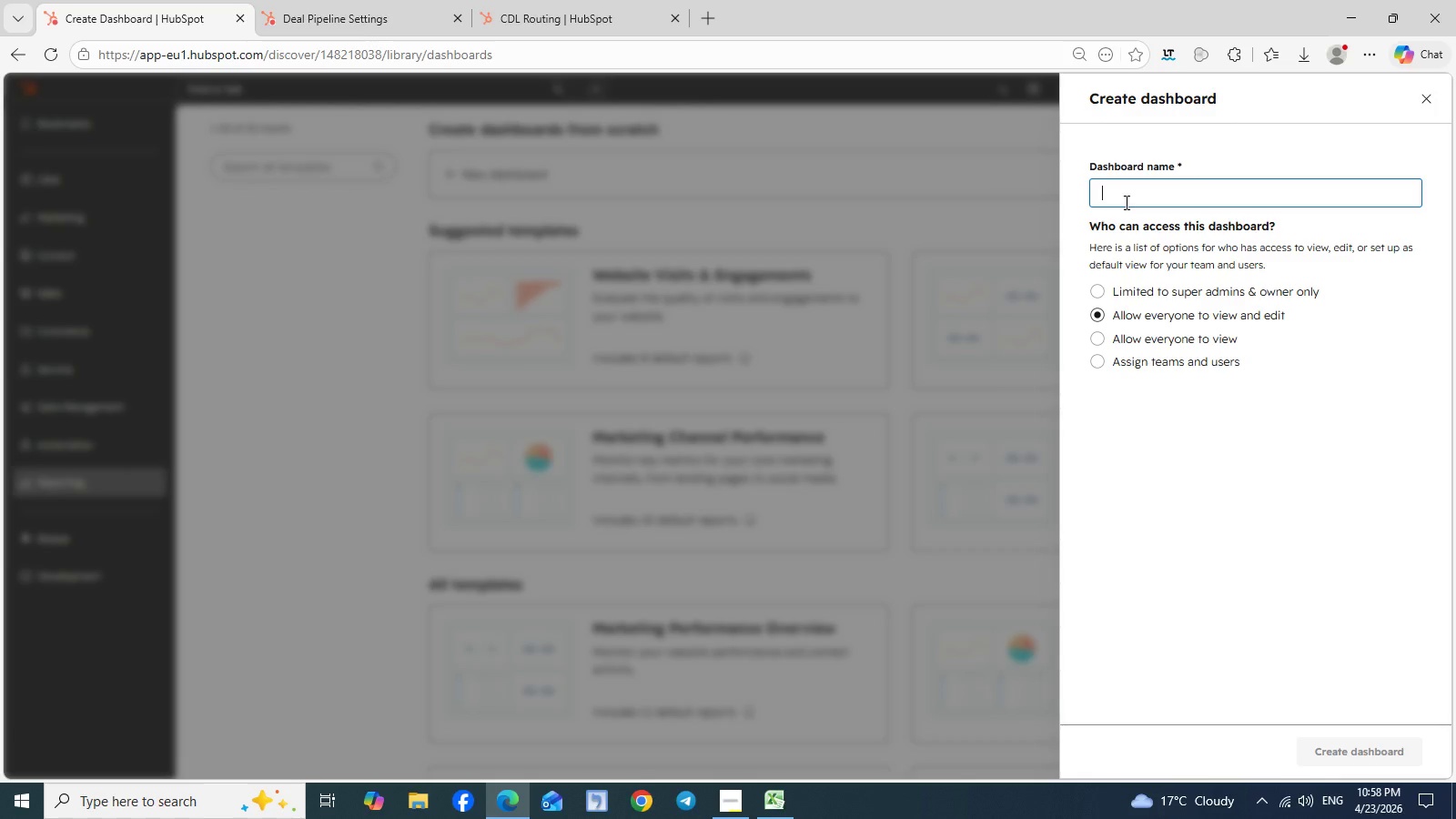 
type(CDL Academy)
 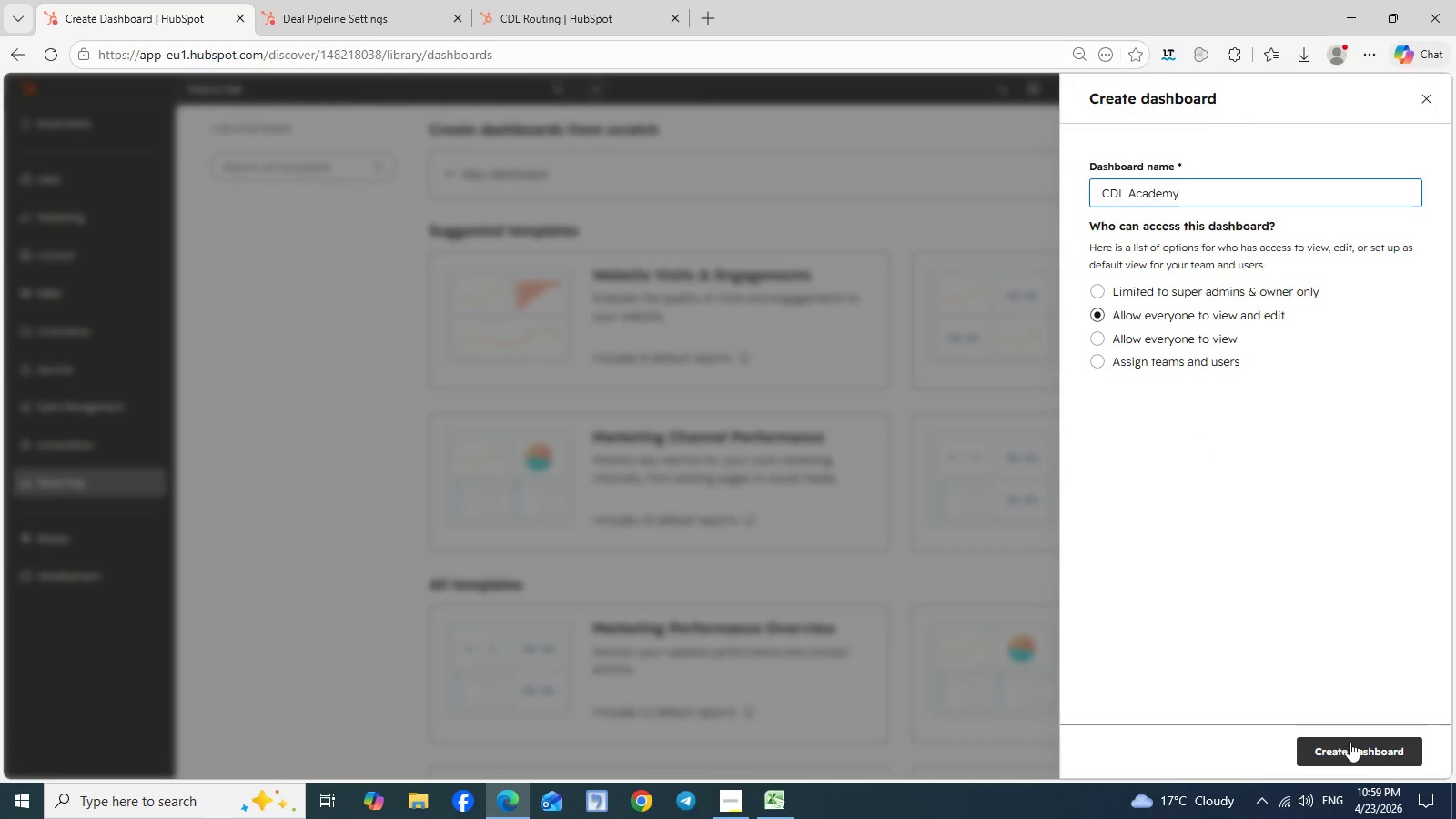 
wait(13.31)
 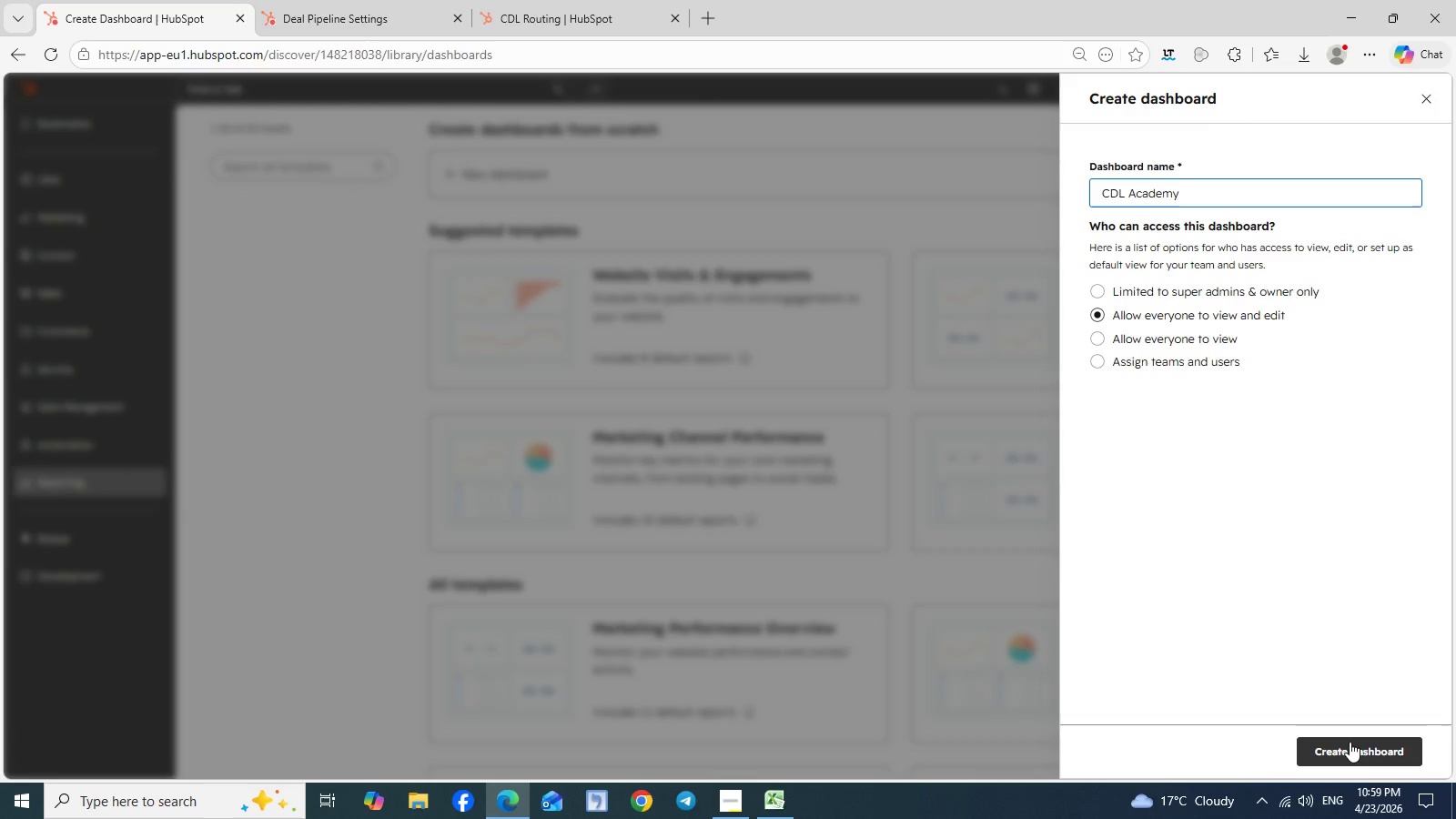 
left_click([1093, 333])
 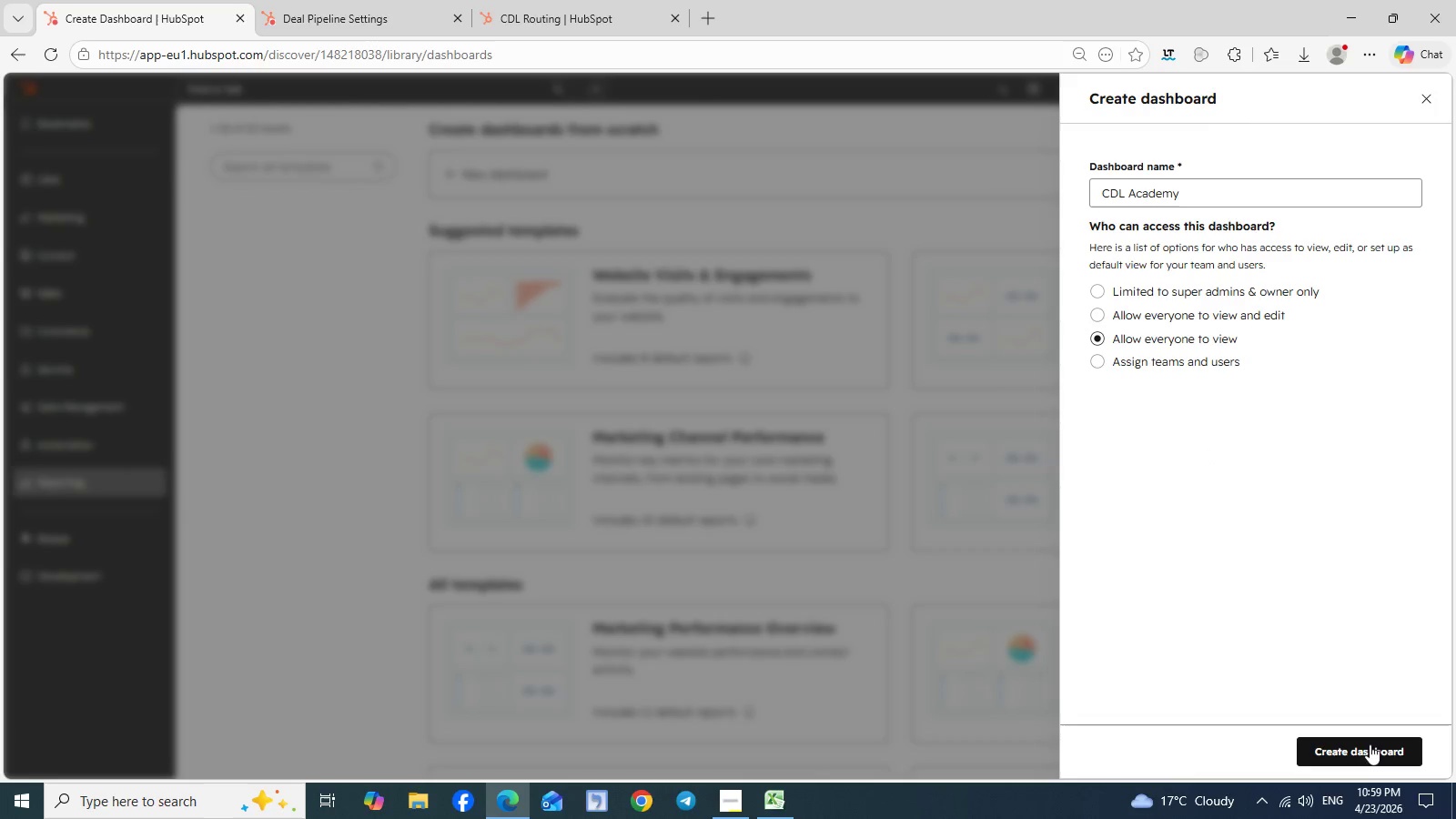 
left_click([1369, 749])
 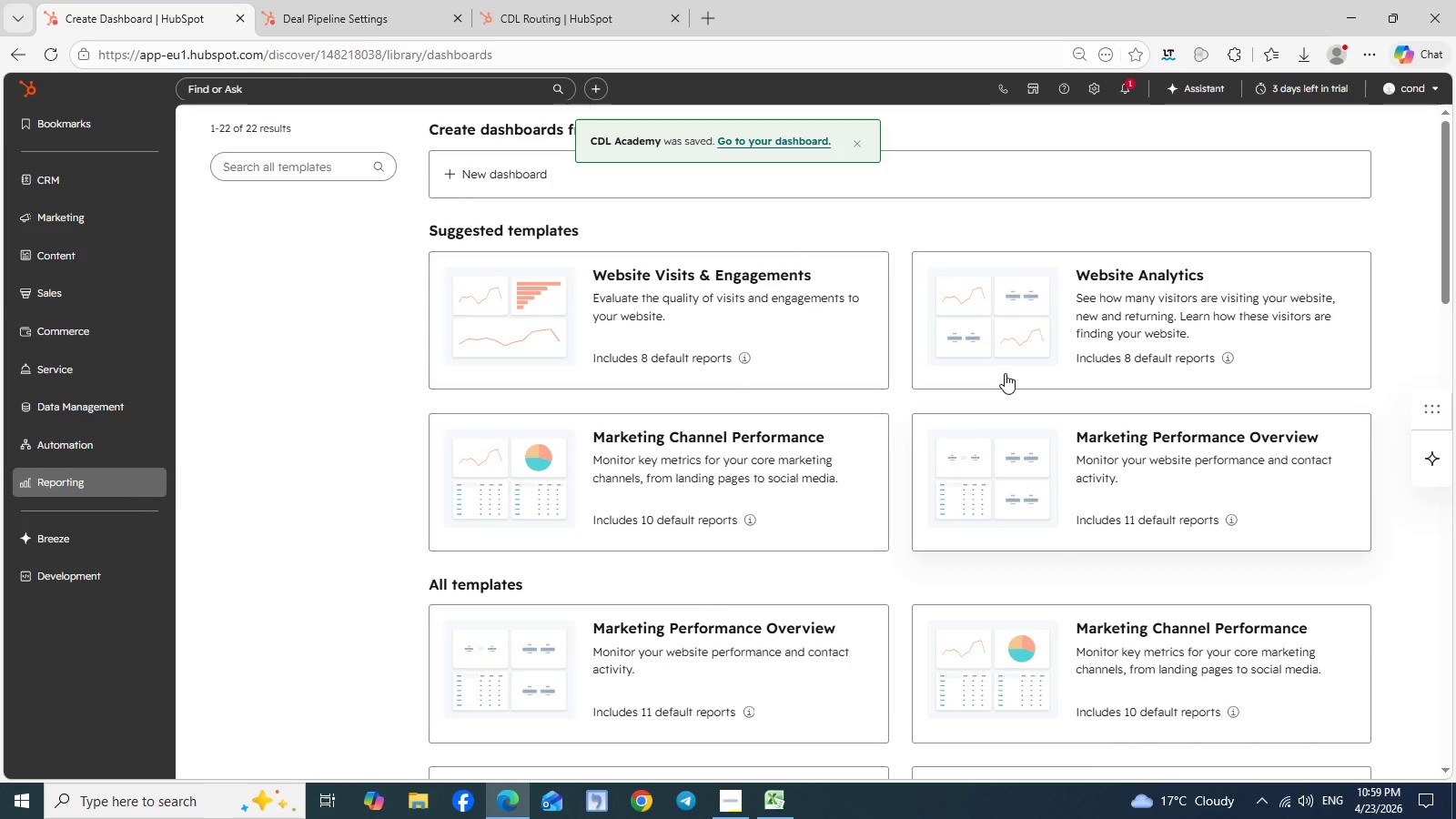 
wait(5.56)
 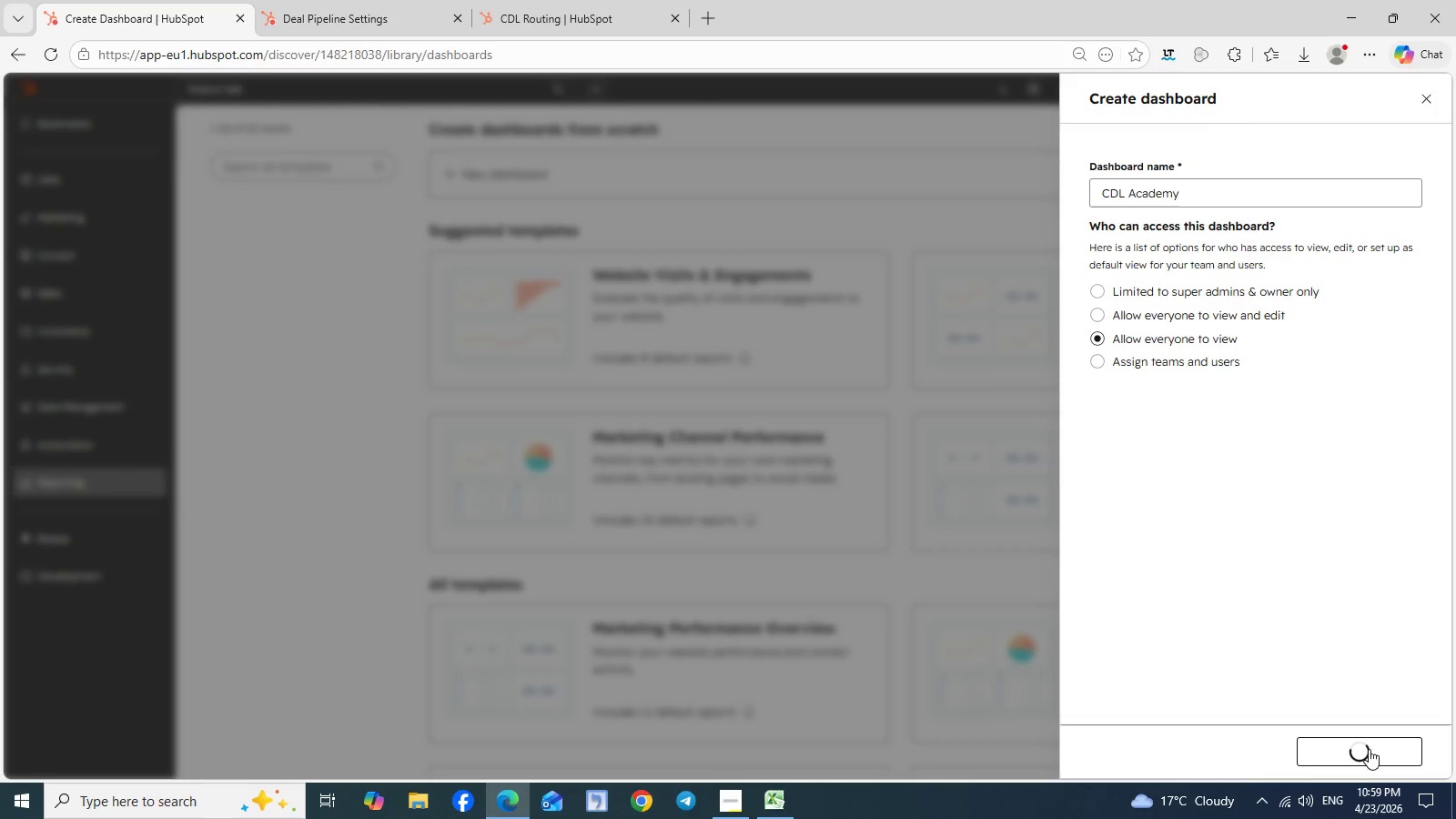 
left_click([763, 141])
 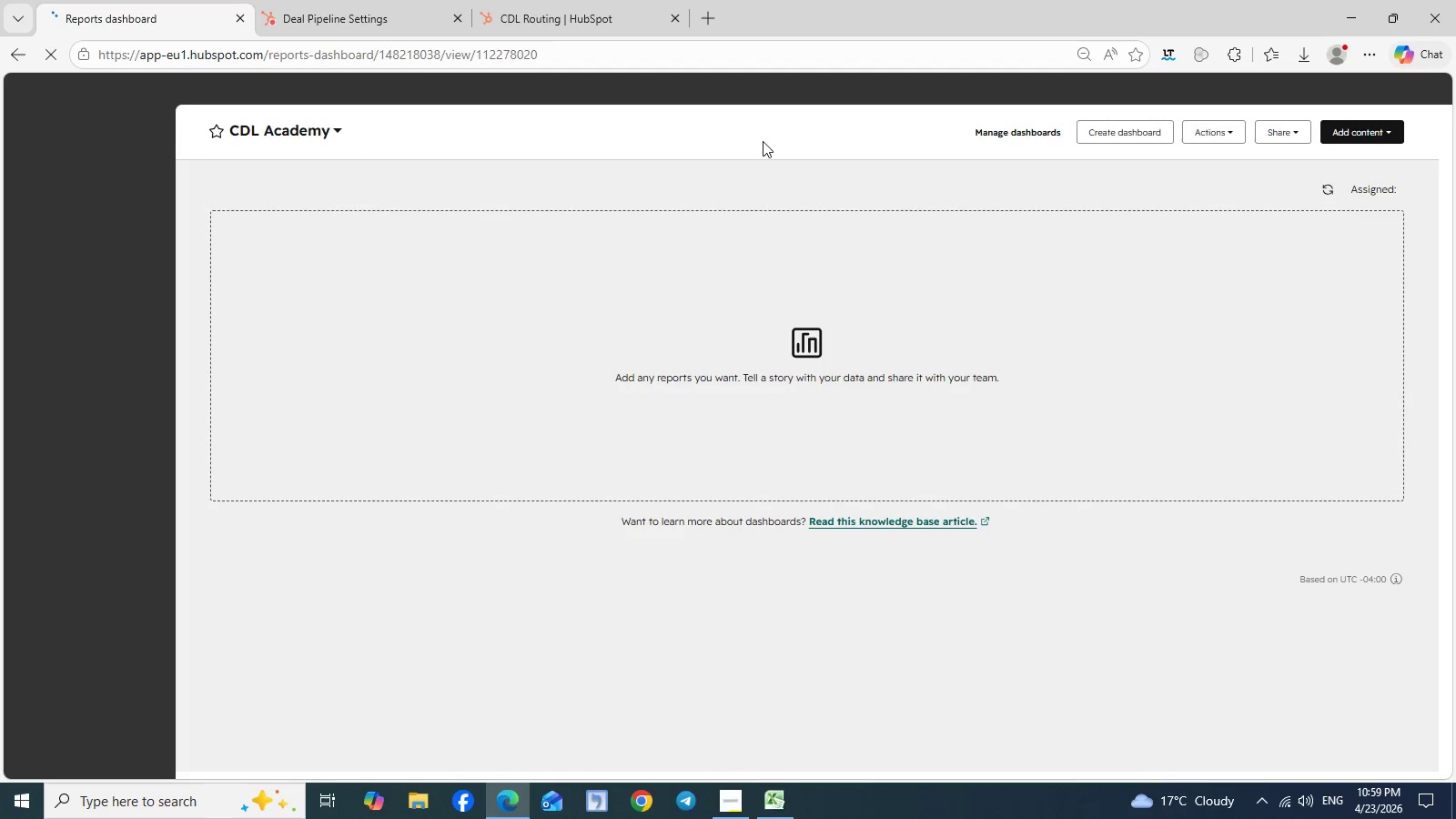 
wait(8.8)
 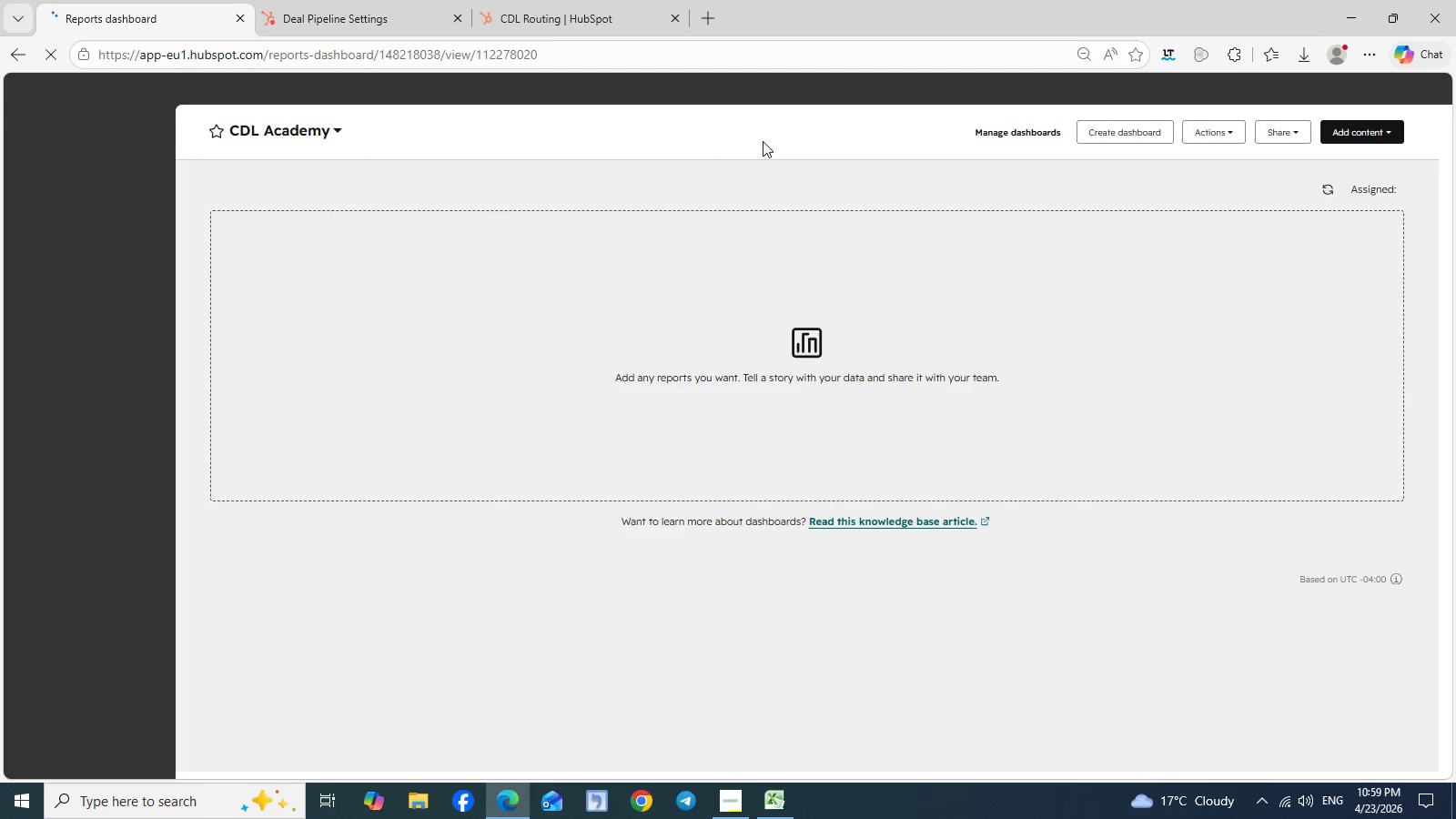 
mouse_move([1357, 361])
 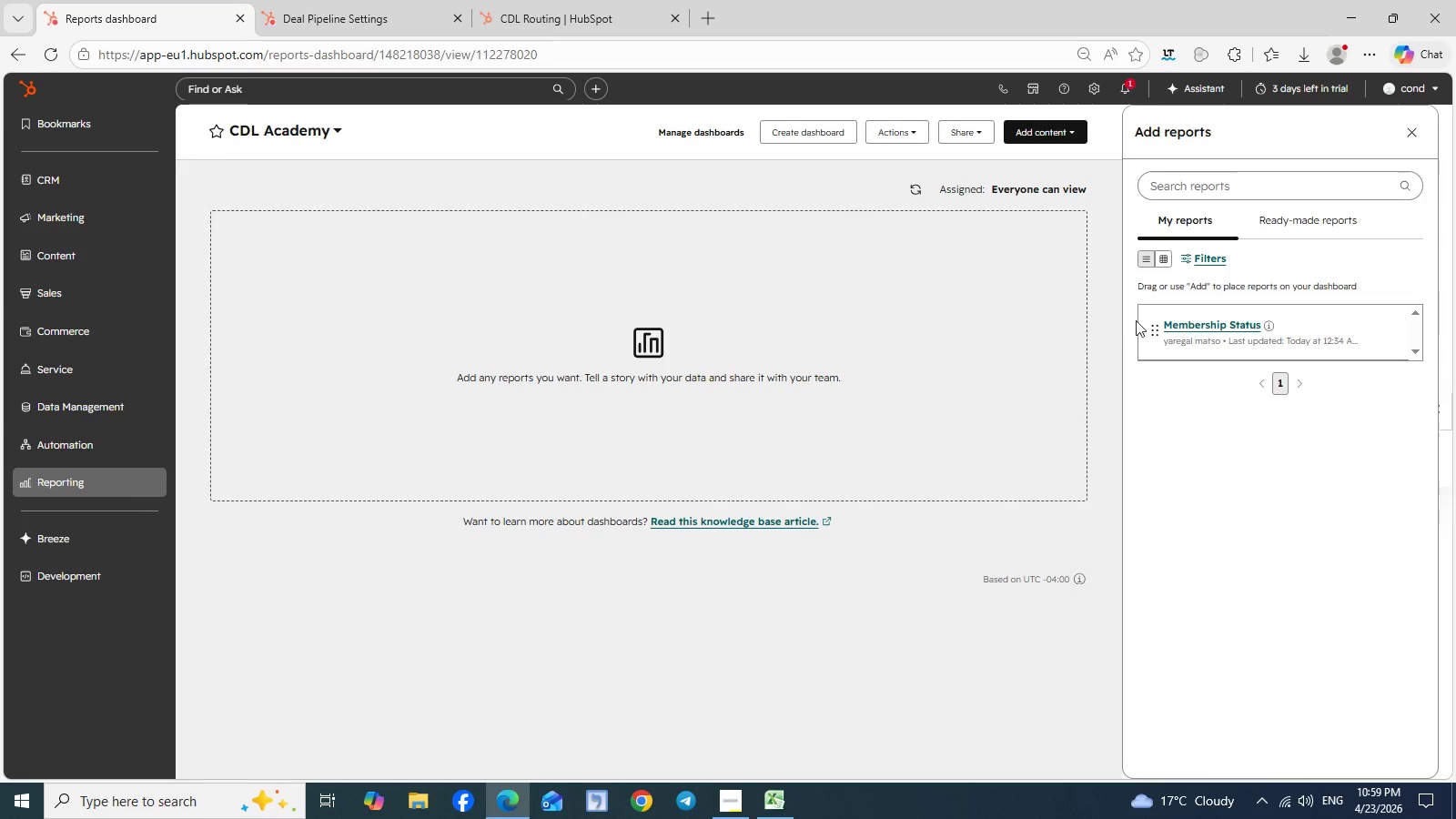 
mouse_move([1170, 308])
 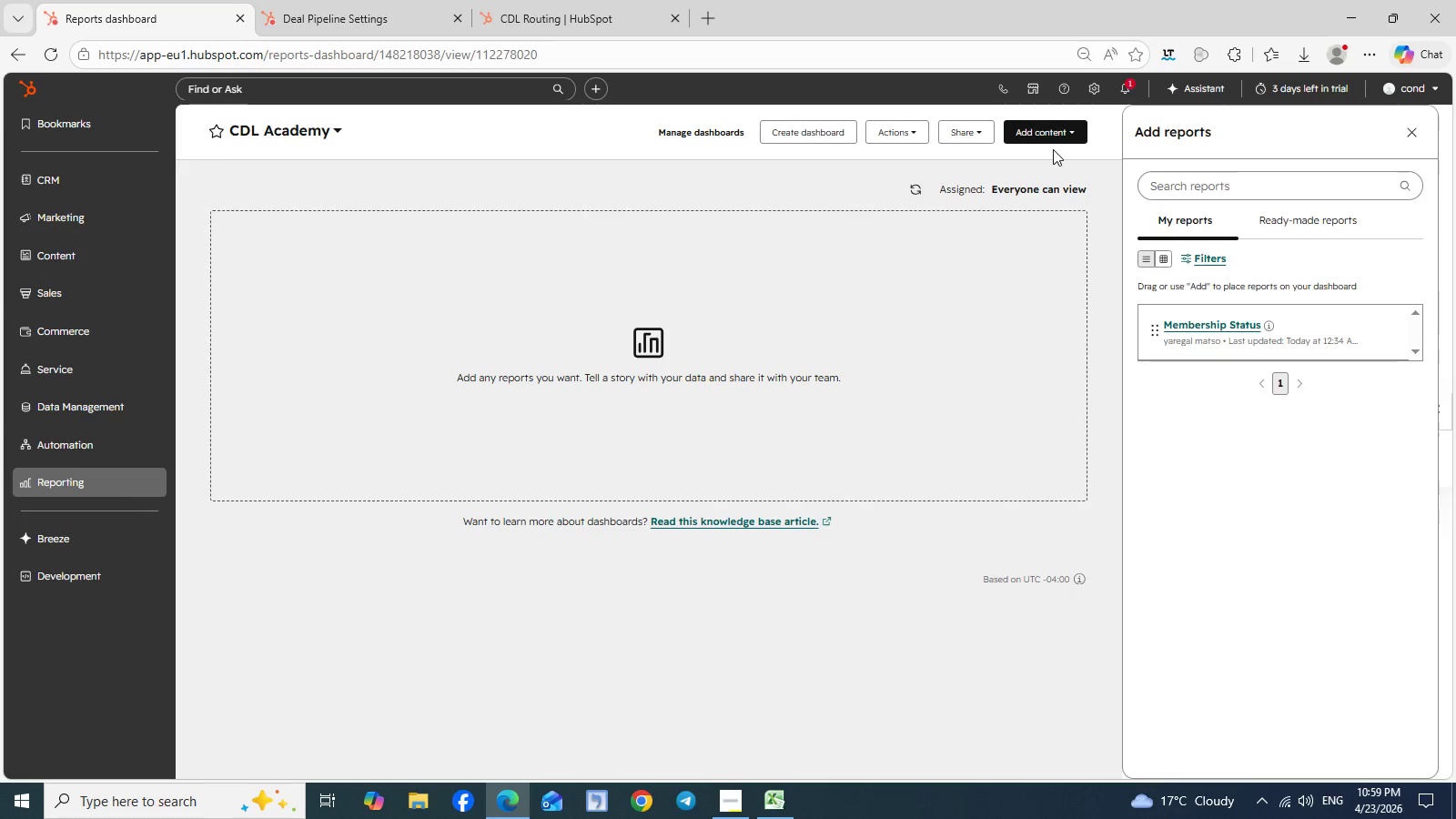 
left_click([1053, 135])
 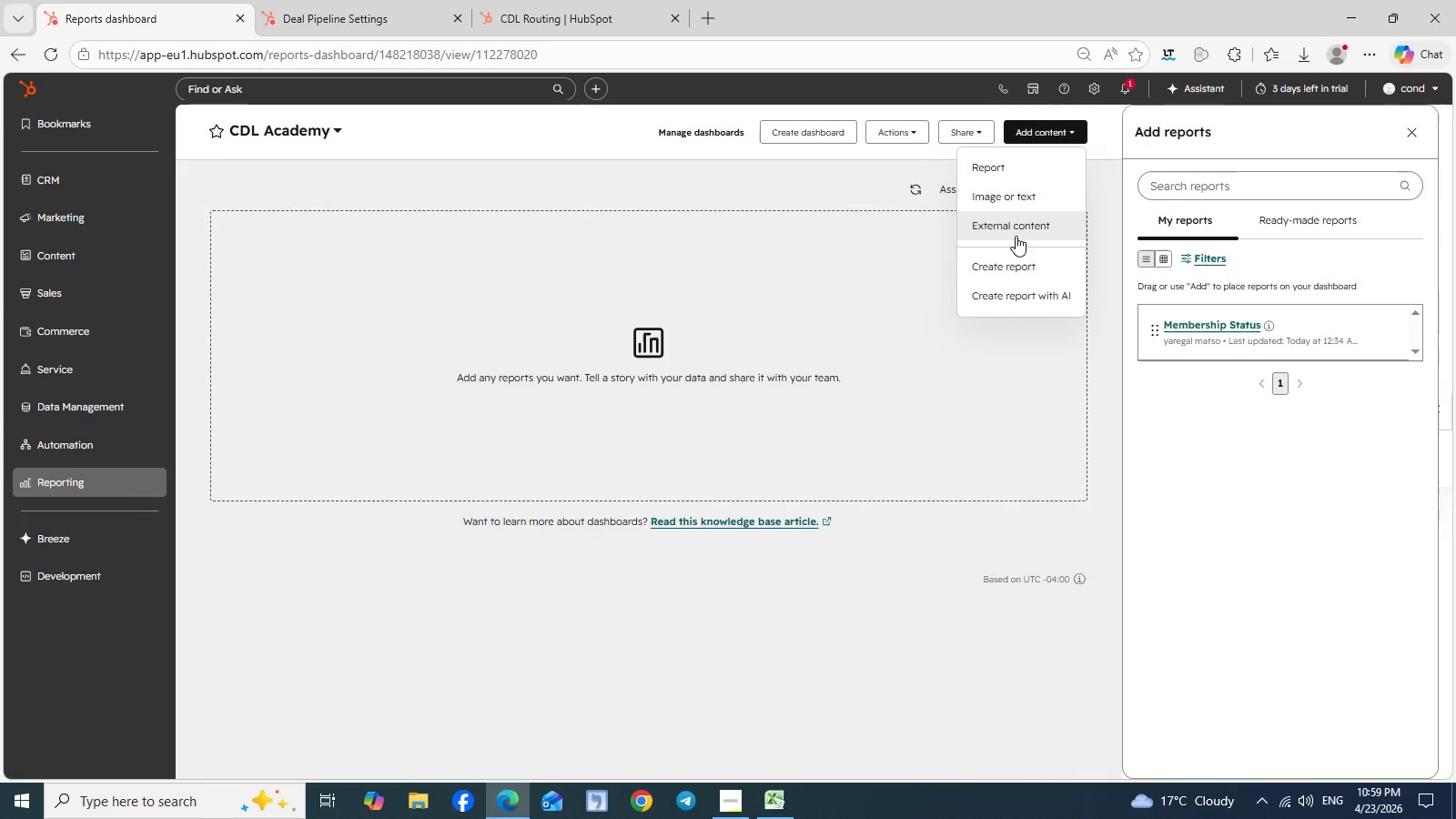 
left_click([1007, 266])
 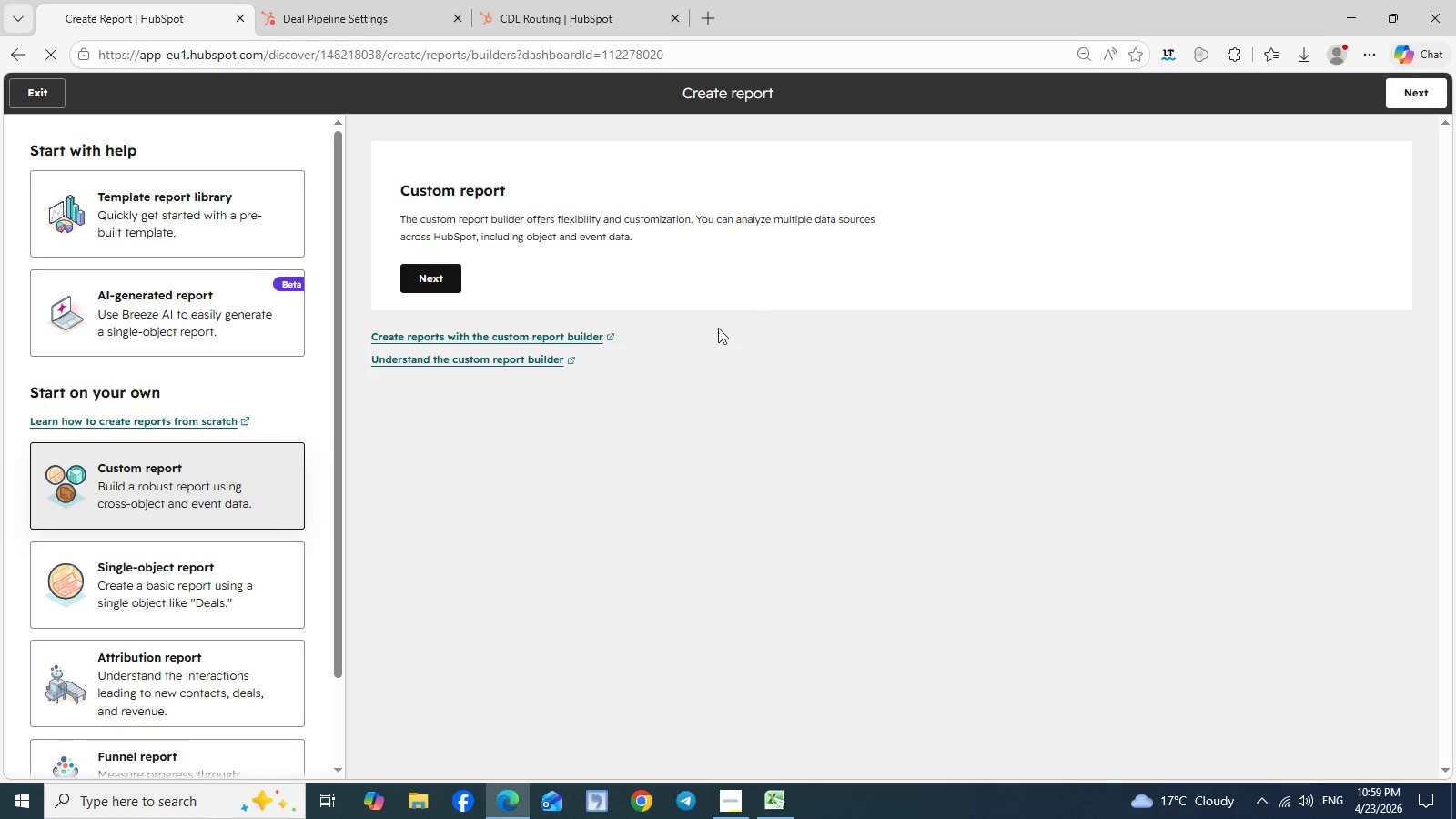 
wait(5.52)
 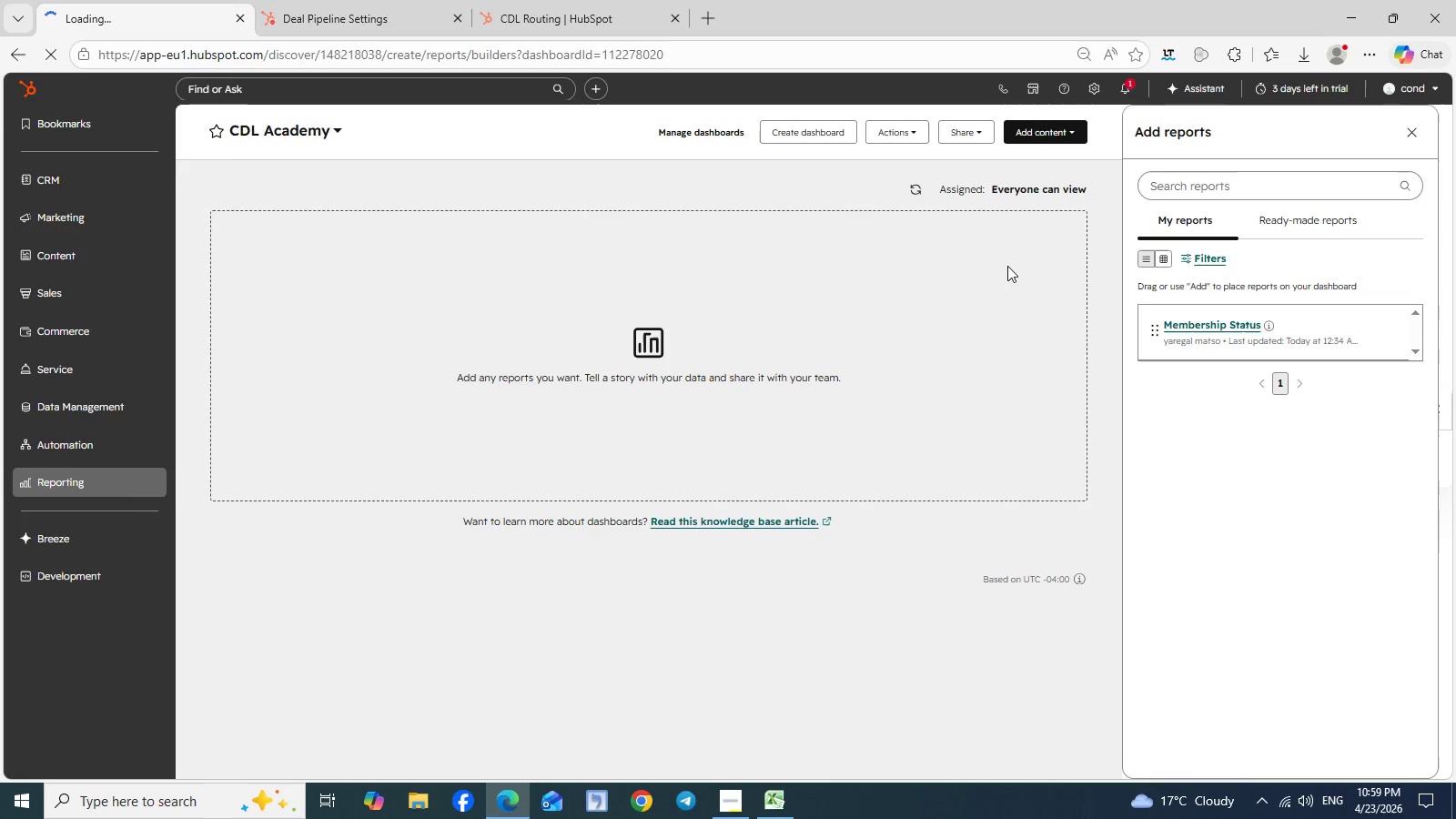 
scroll: coordinate [178, 532], scroll_direction: down, amount: 6.0
 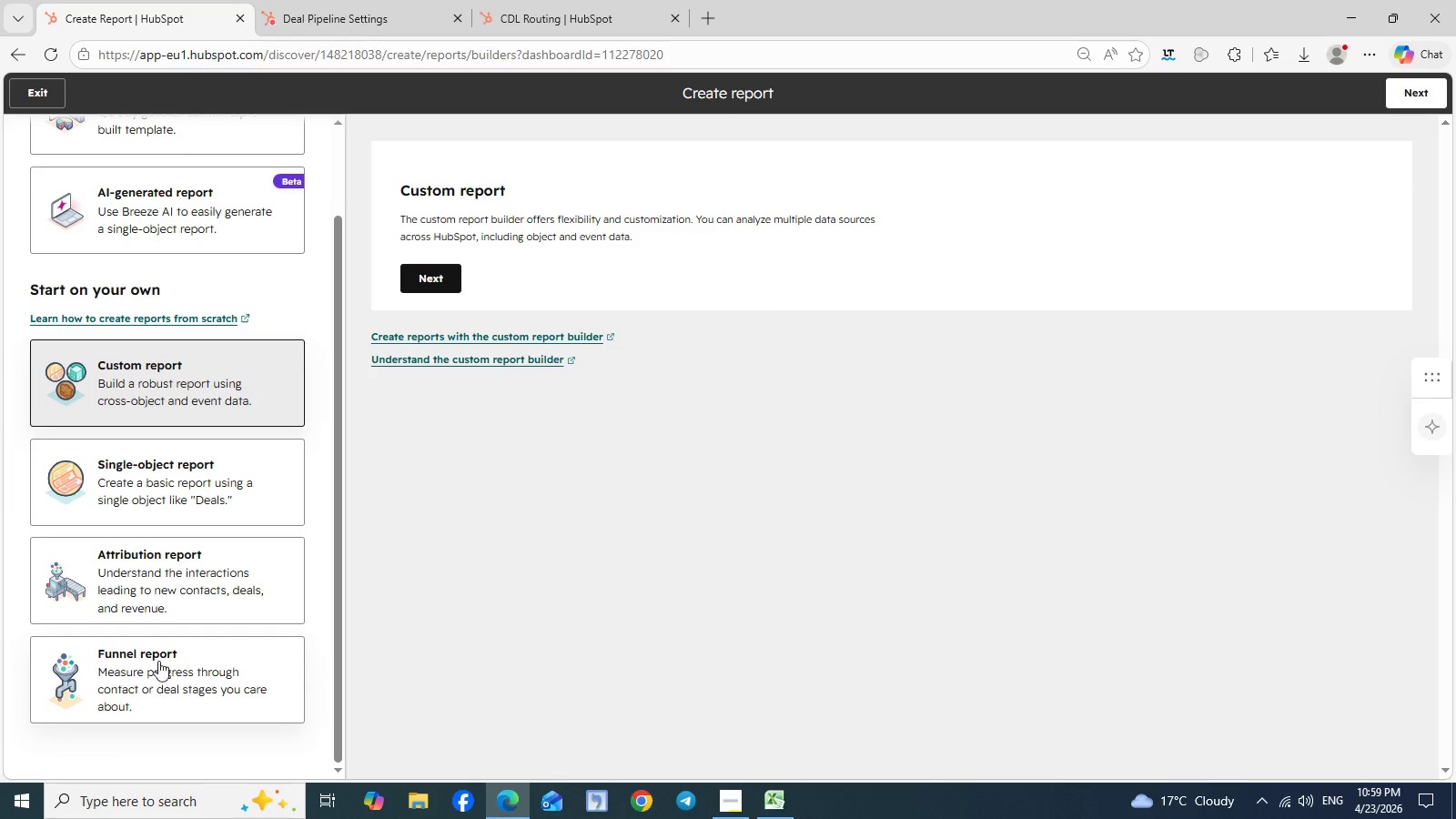 
left_click([166, 656])
 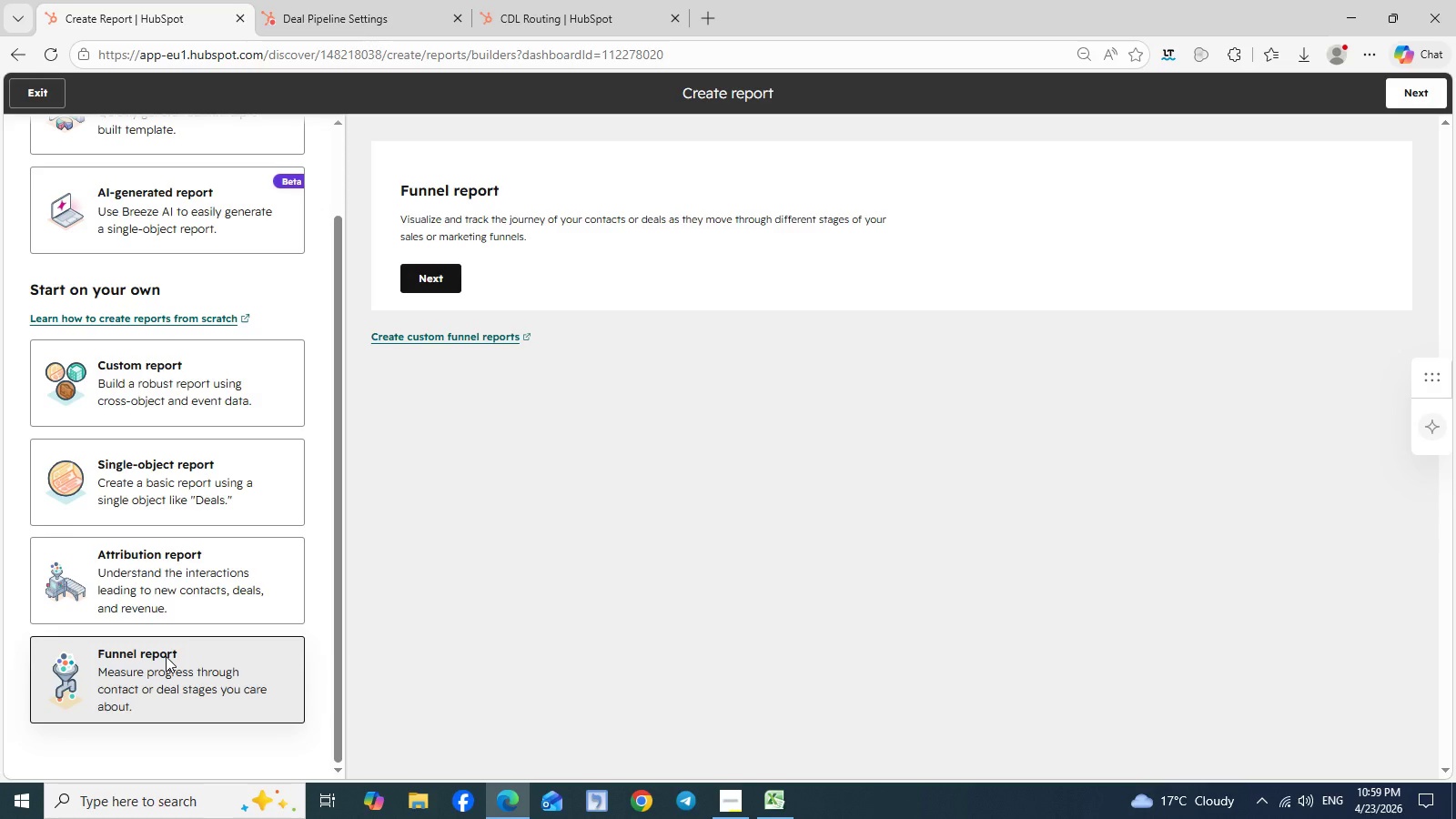 
wait(8.05)
 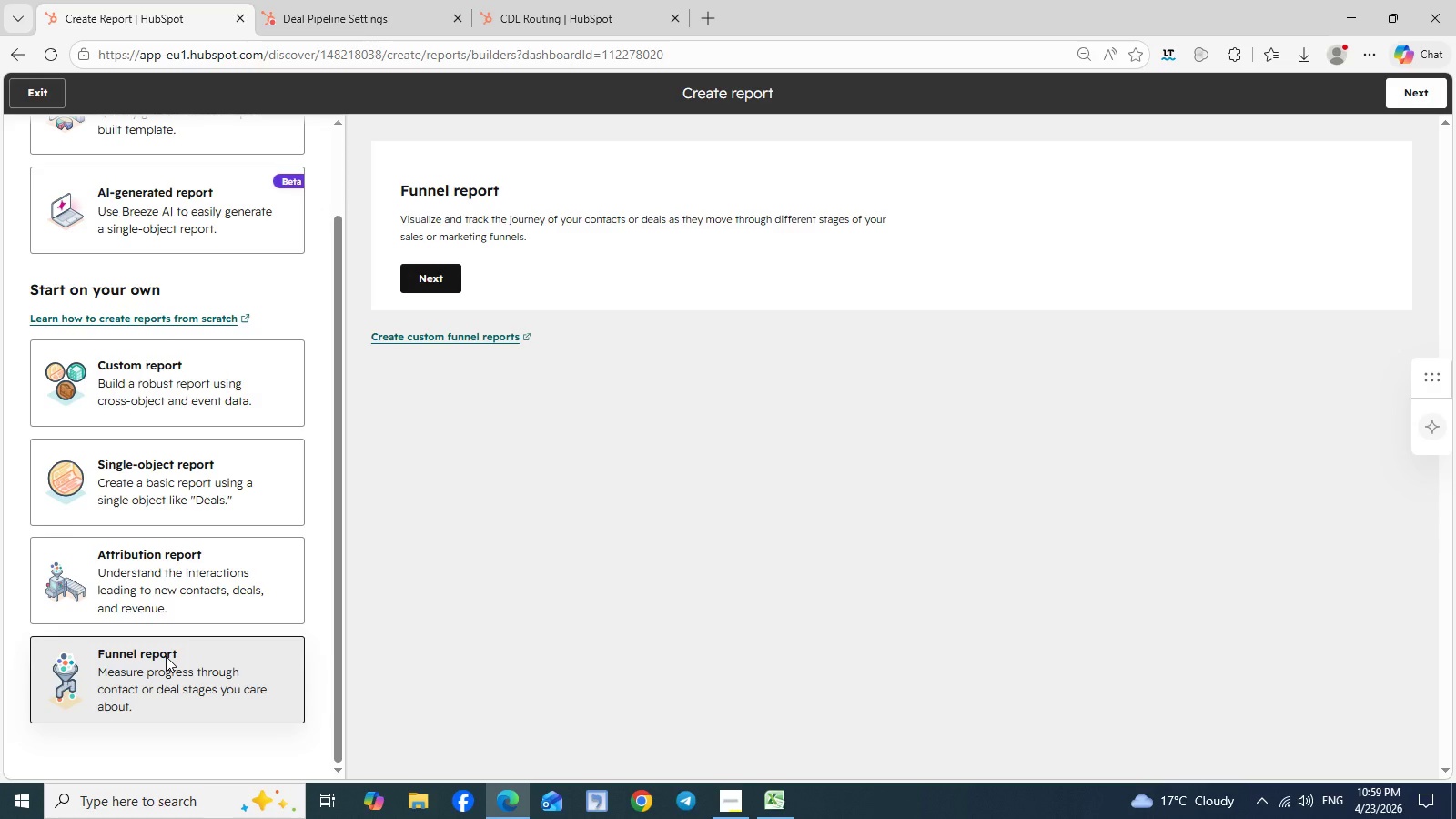 
left_click([427, 285])
 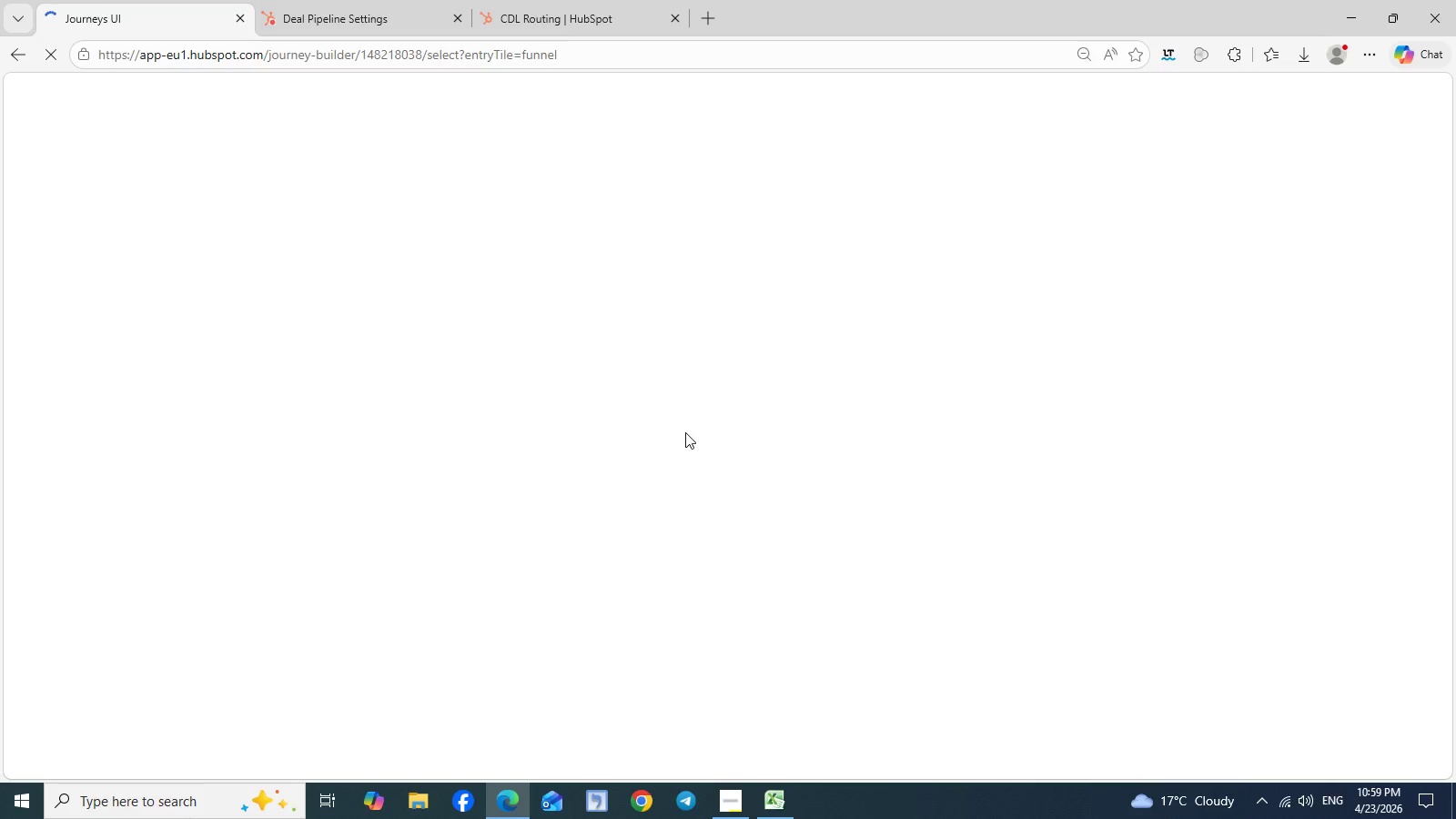 
wait(7.72)
 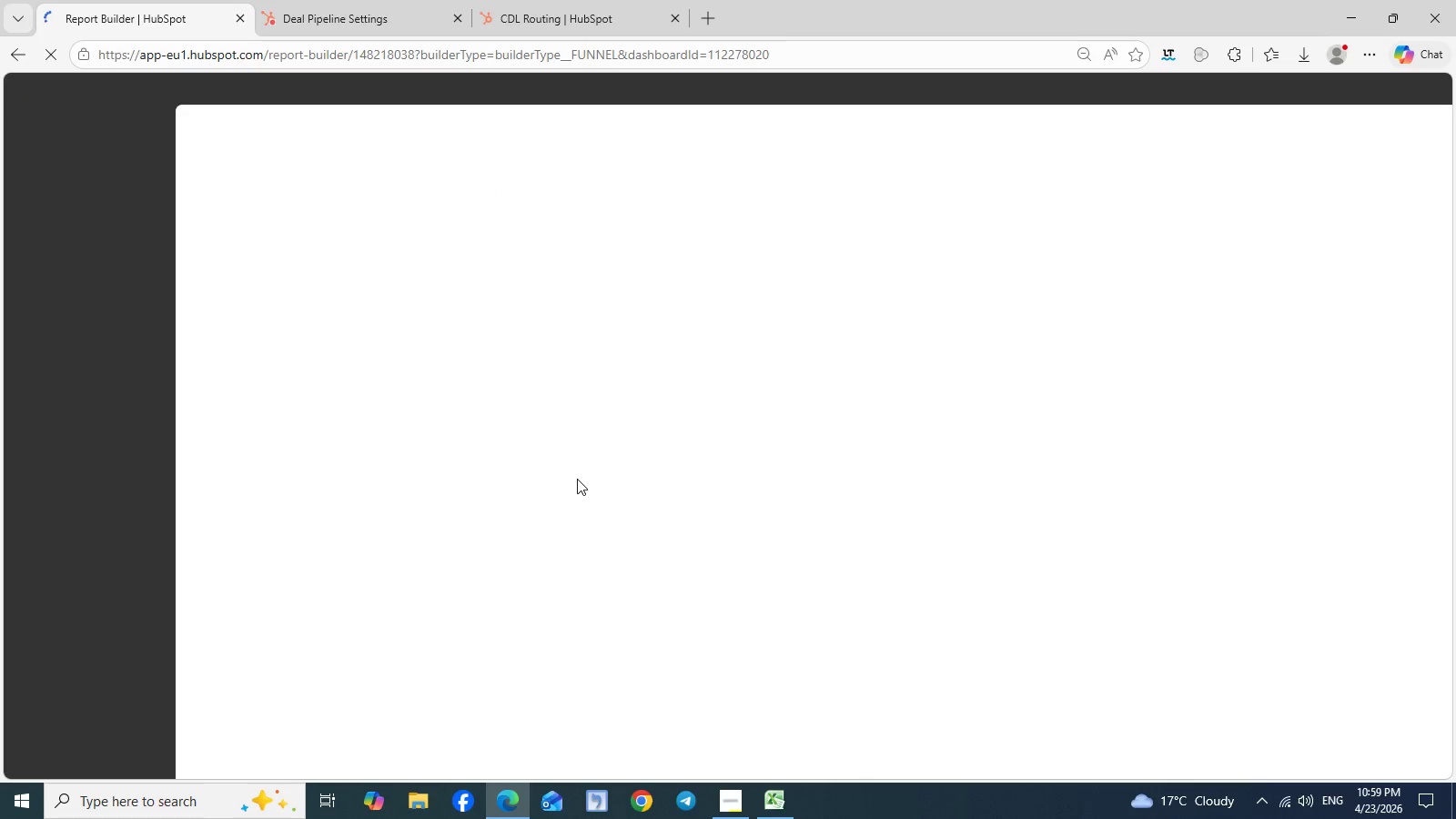 
left_click([486, 244])
 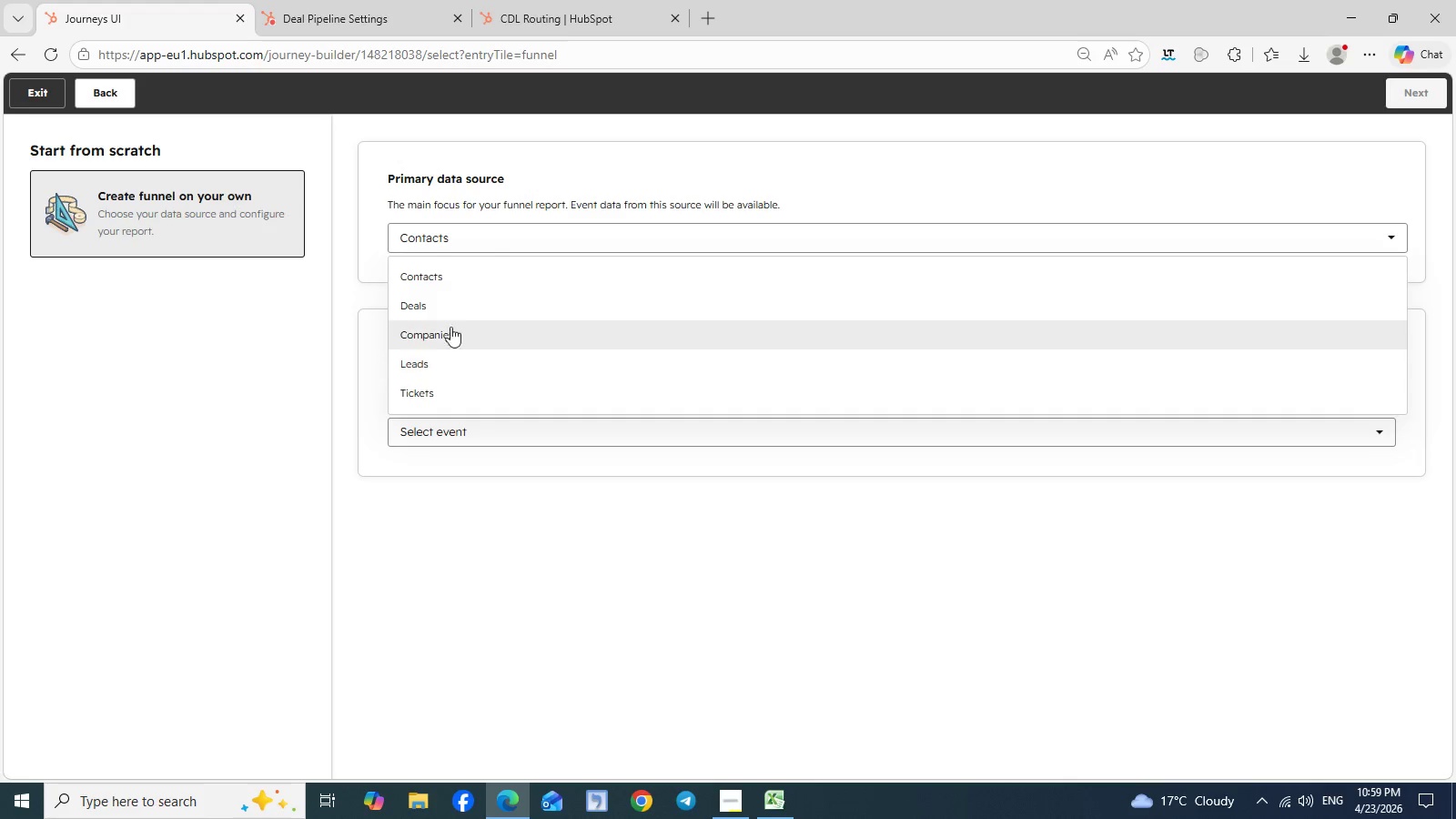 
left_click([455, 306])
 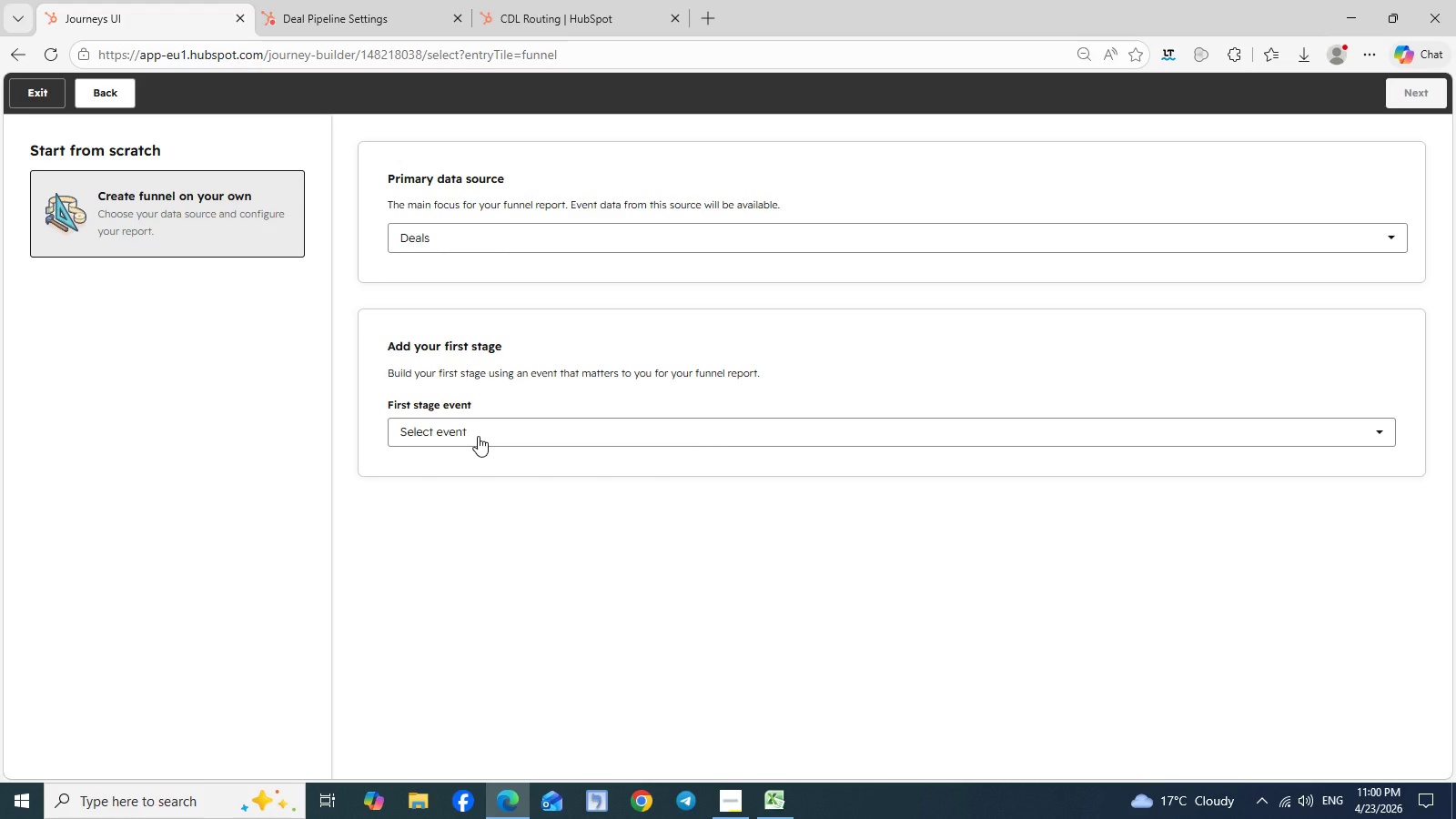 
left_click([478, 436])
 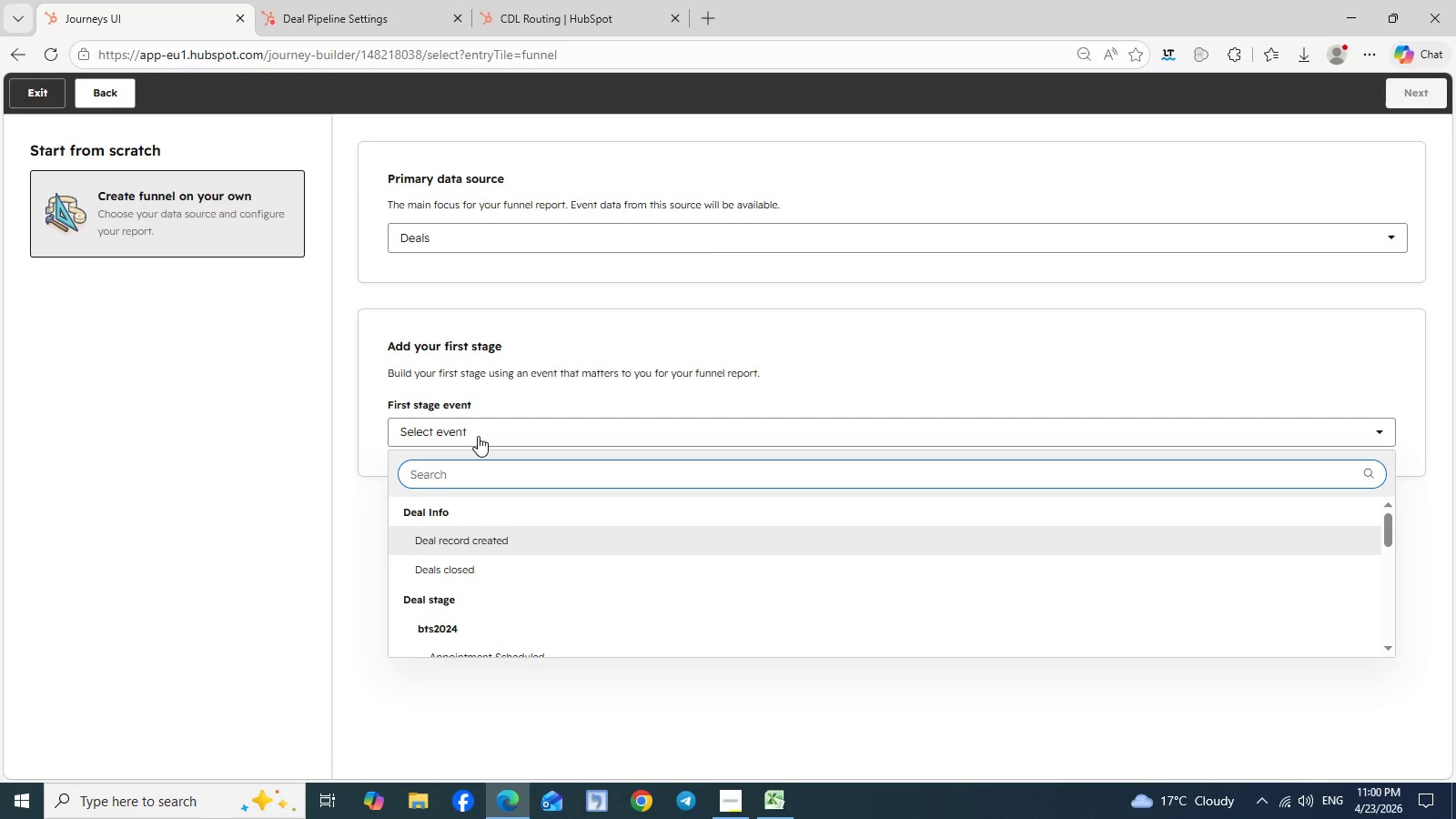 
wait(9.47)
 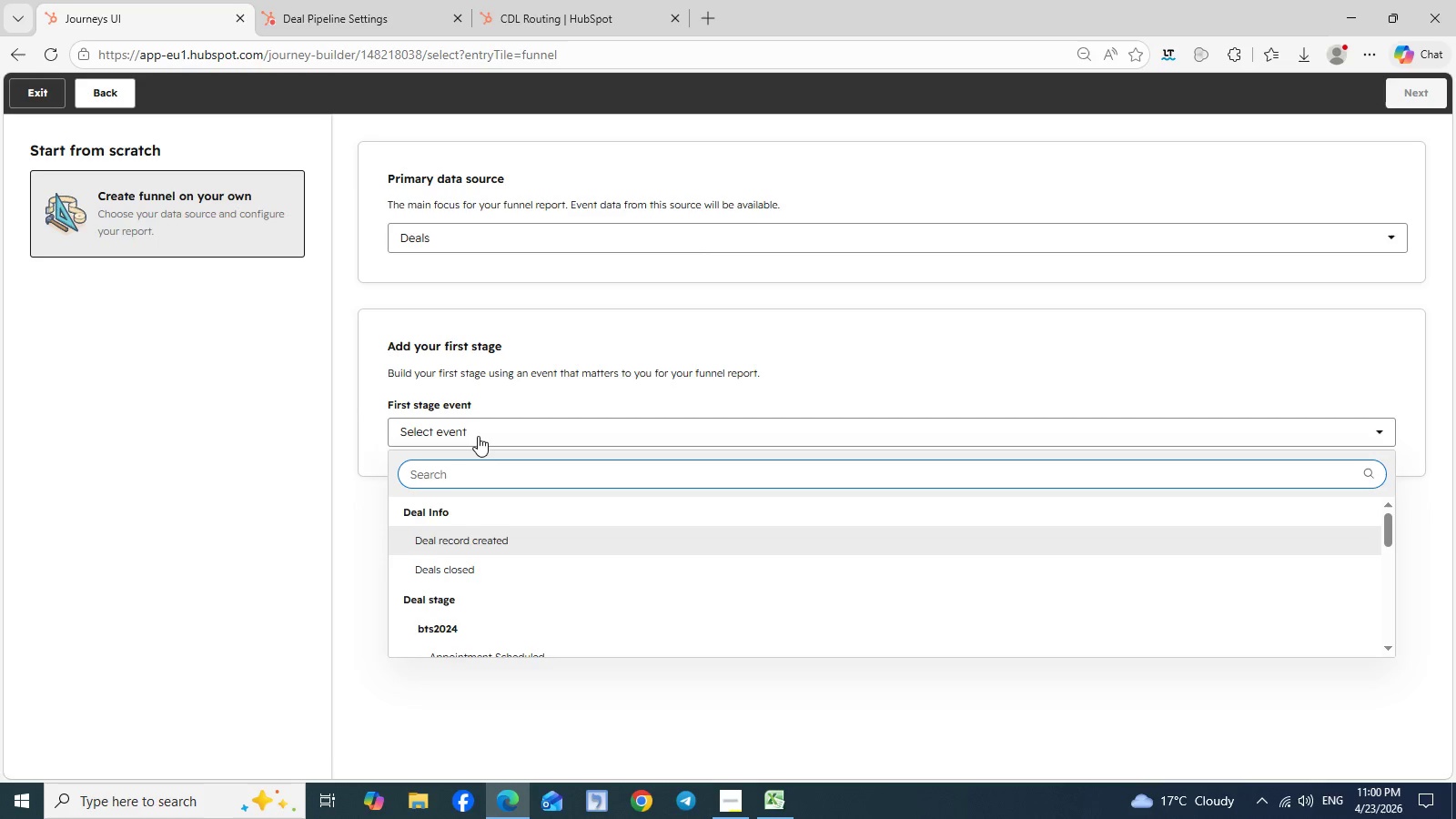 
scroll: coordinate [482, 498], scroll_direction: down, amount: 2.0
 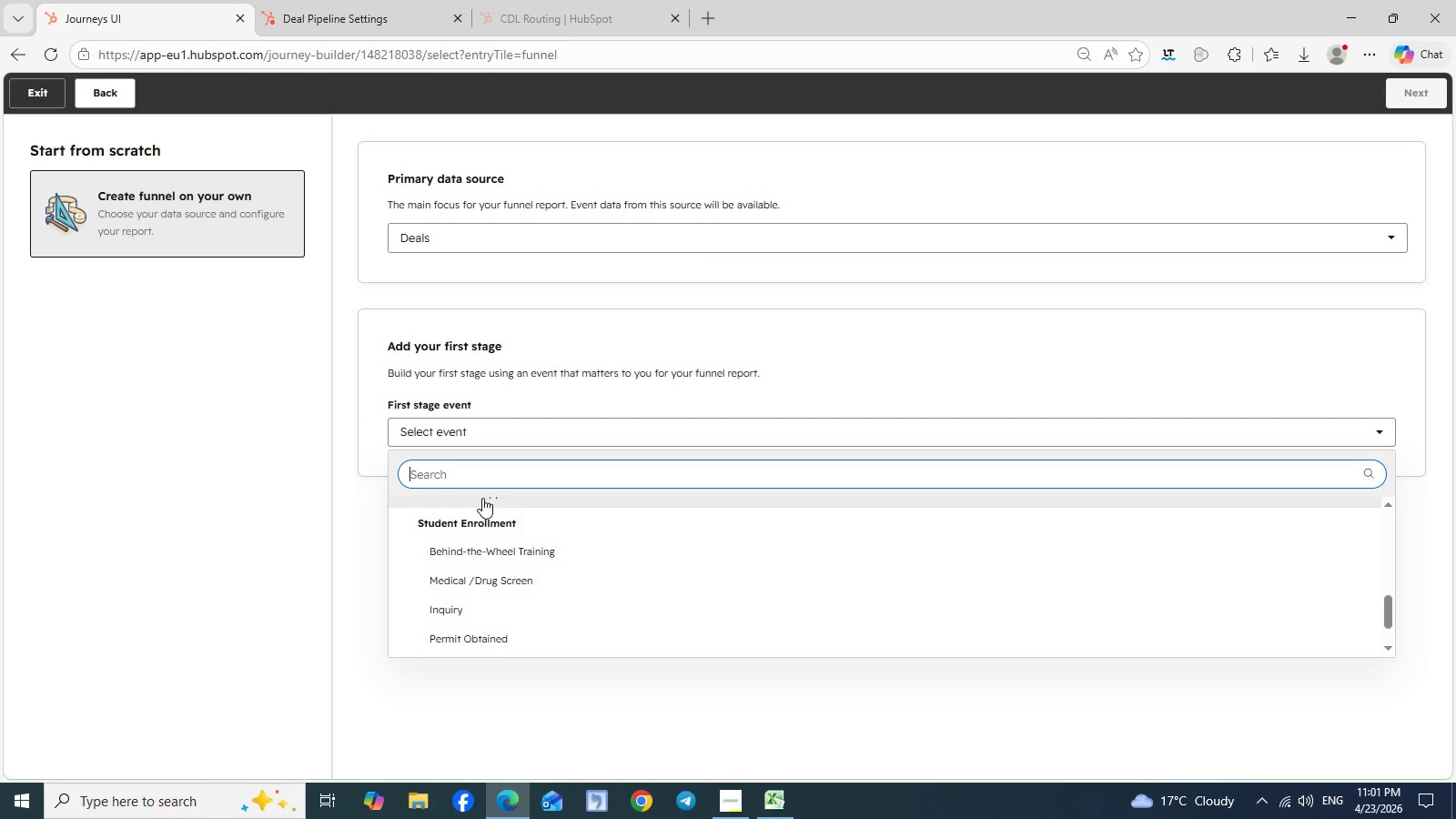 
wait(60.2)
 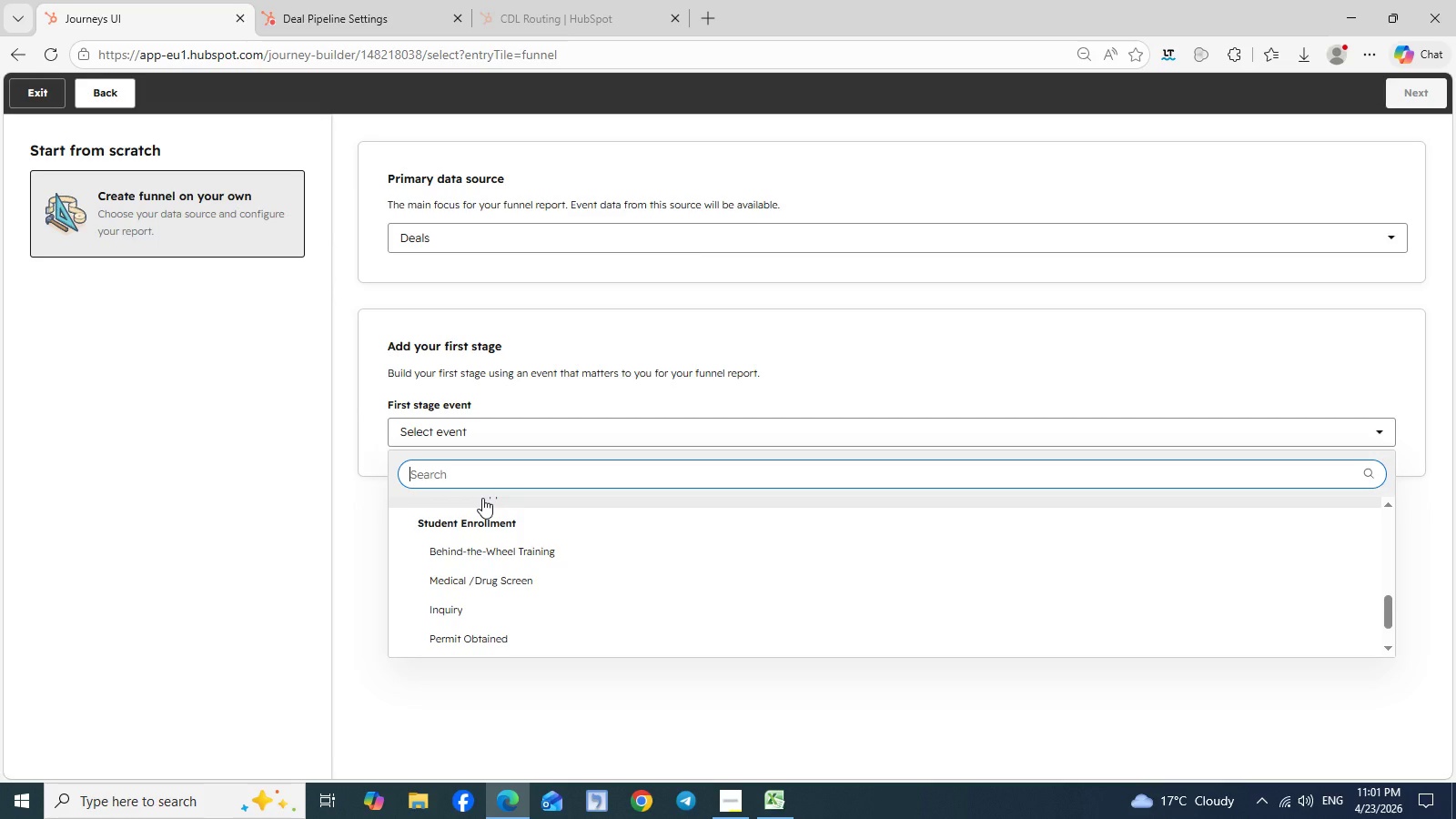 
left_click([472, 522])
 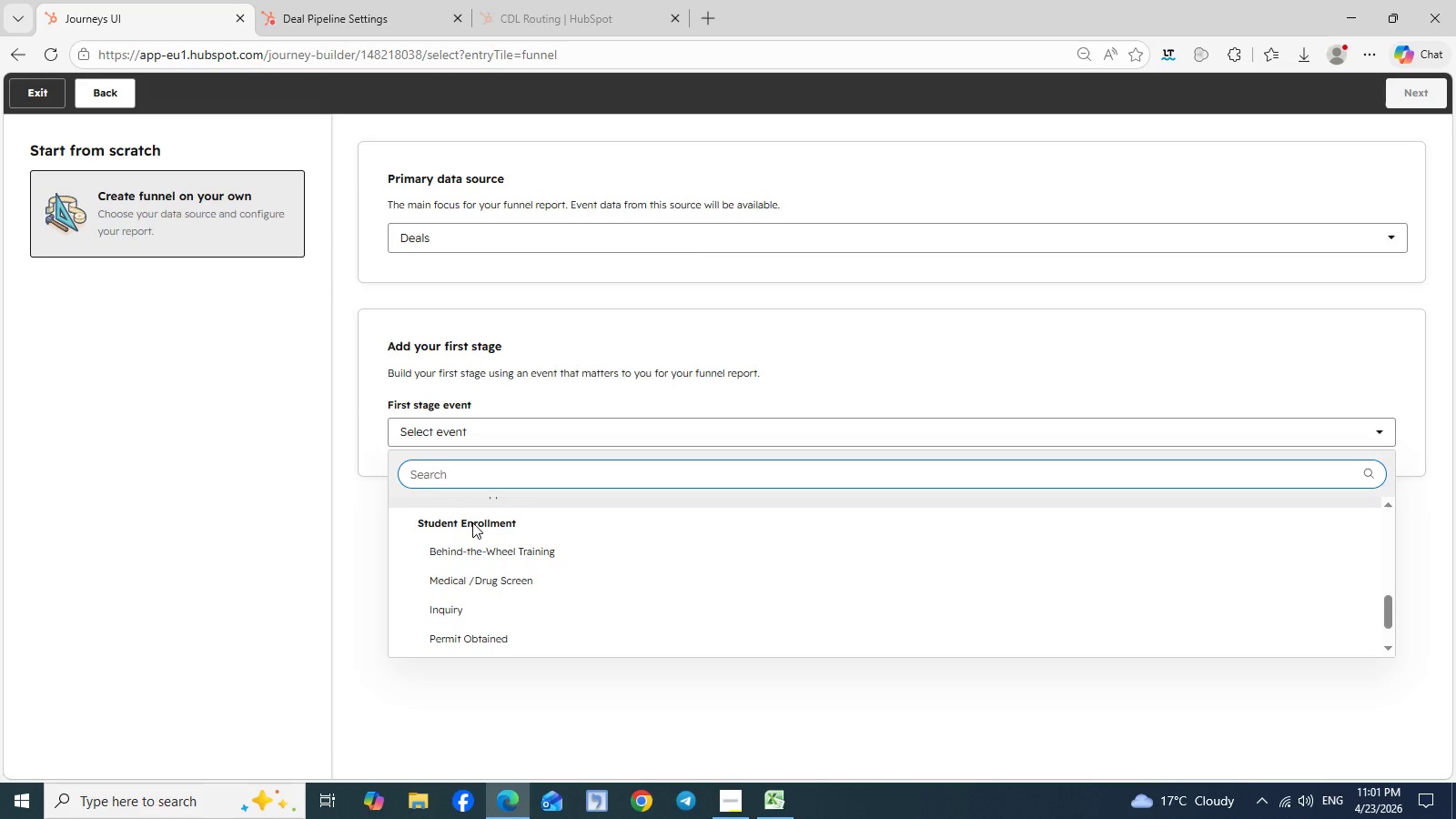 
double_click([472, 522])
 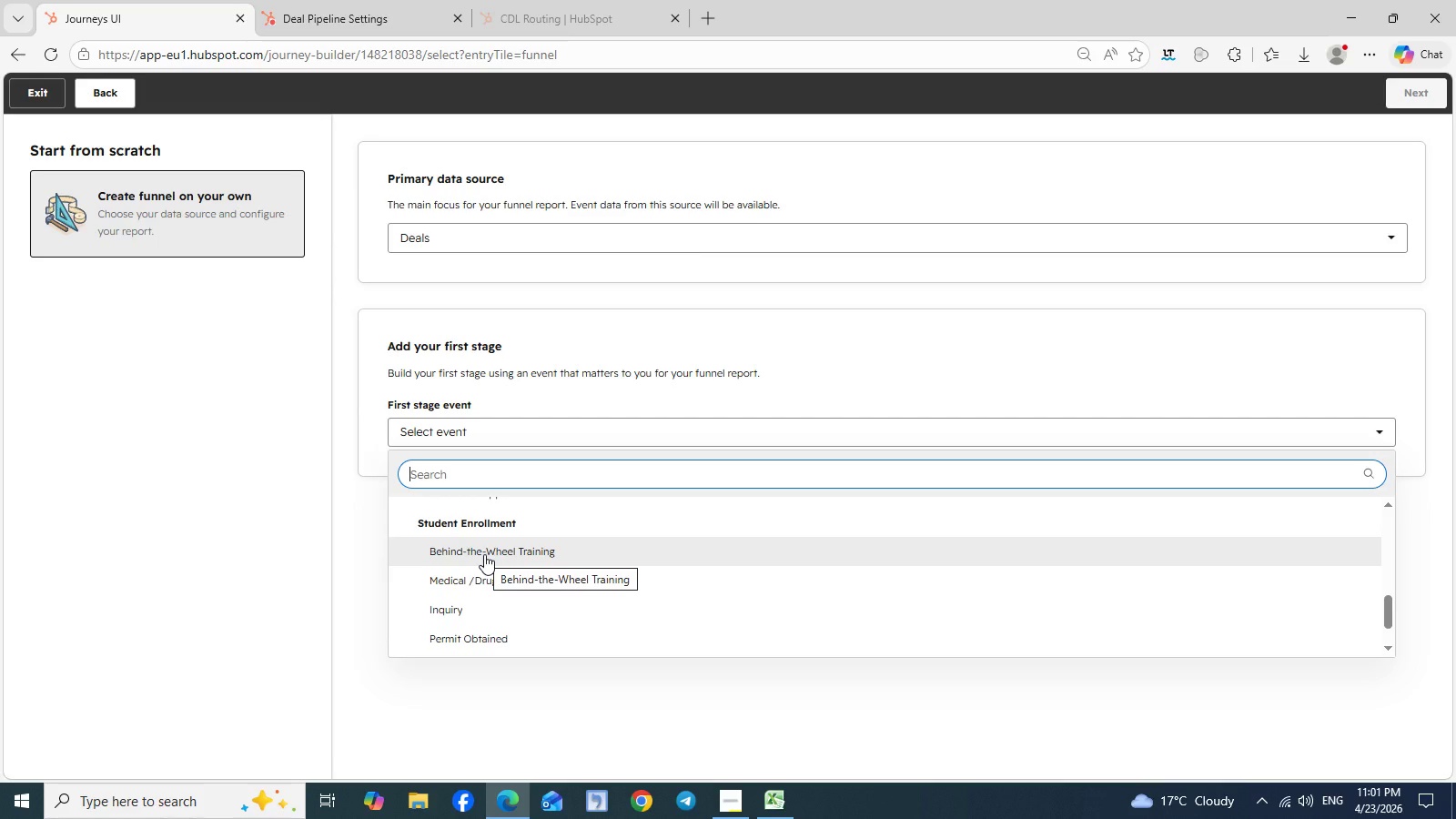 
left_click([484, 554])
 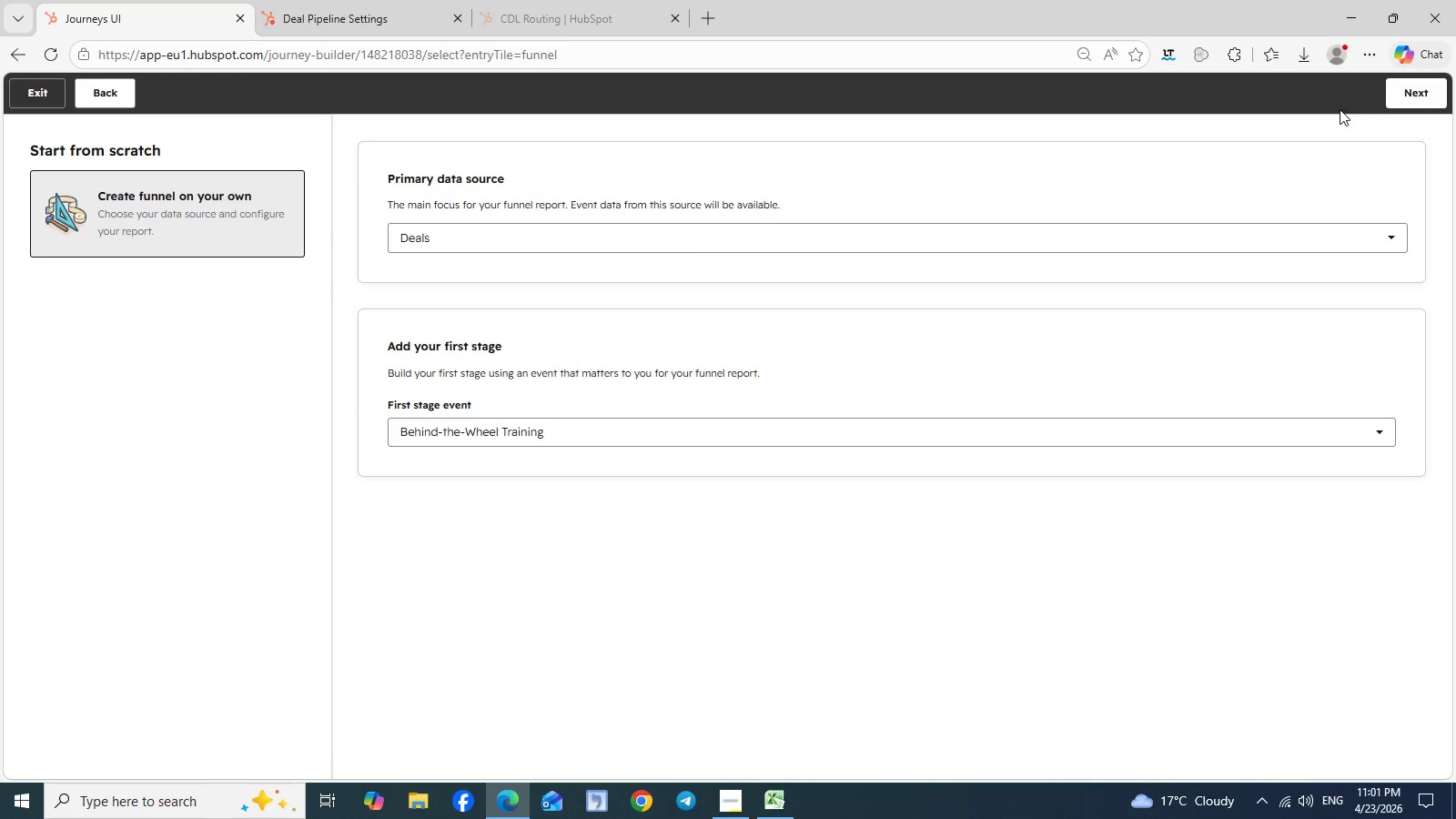 
left_click([1415, 91])
 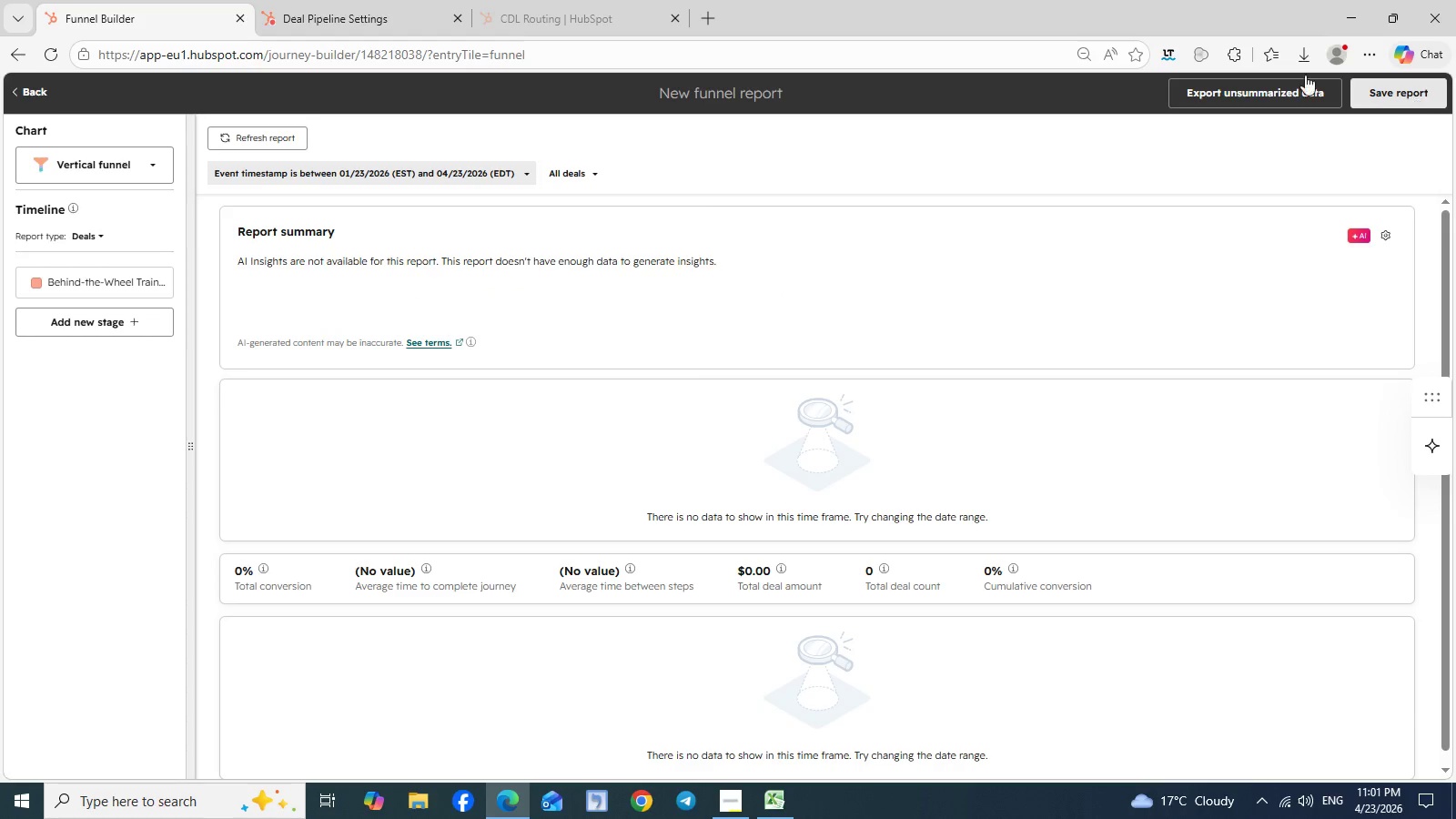 
wait(12.86)
 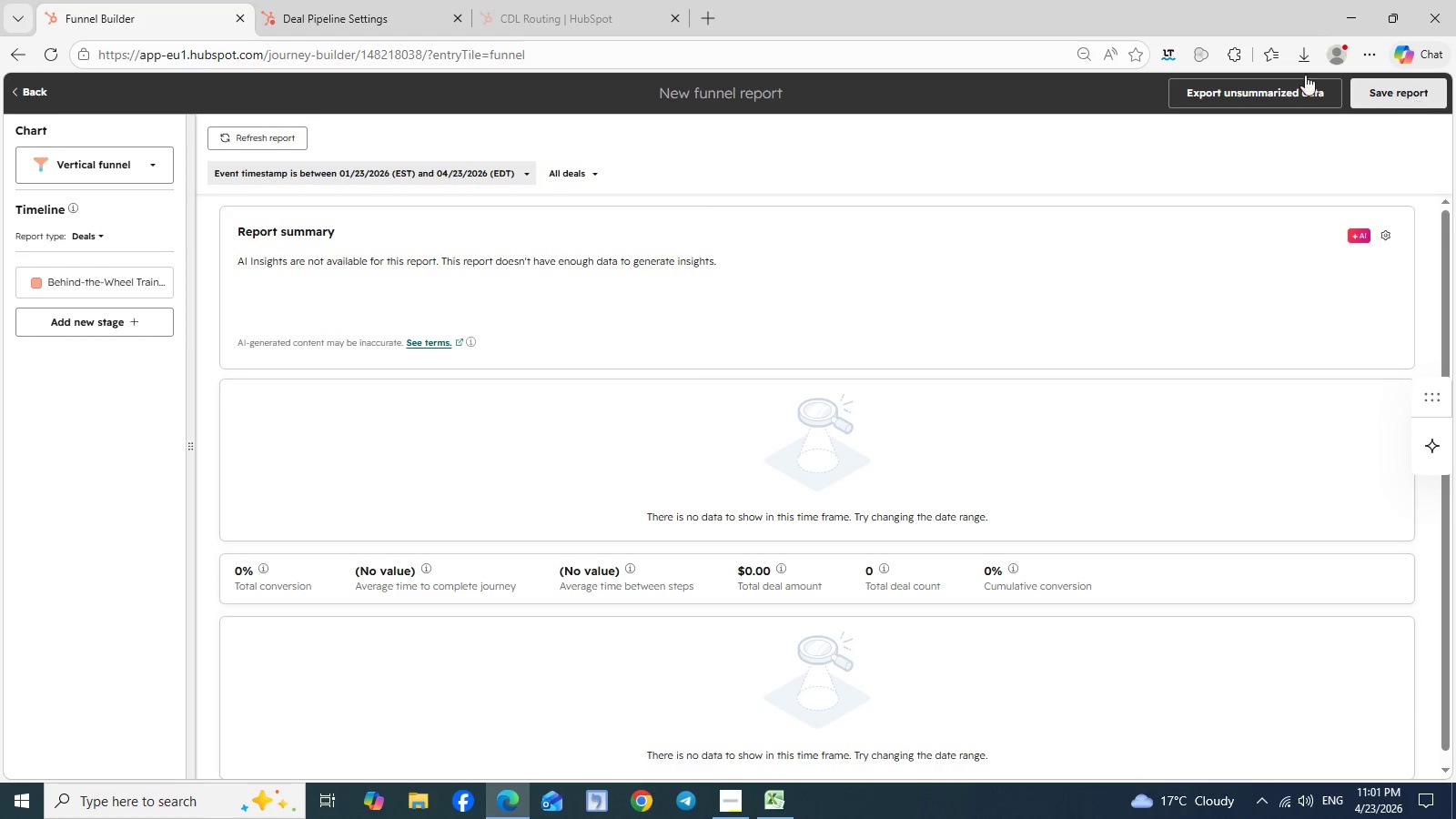 
left_click([596, 174])
 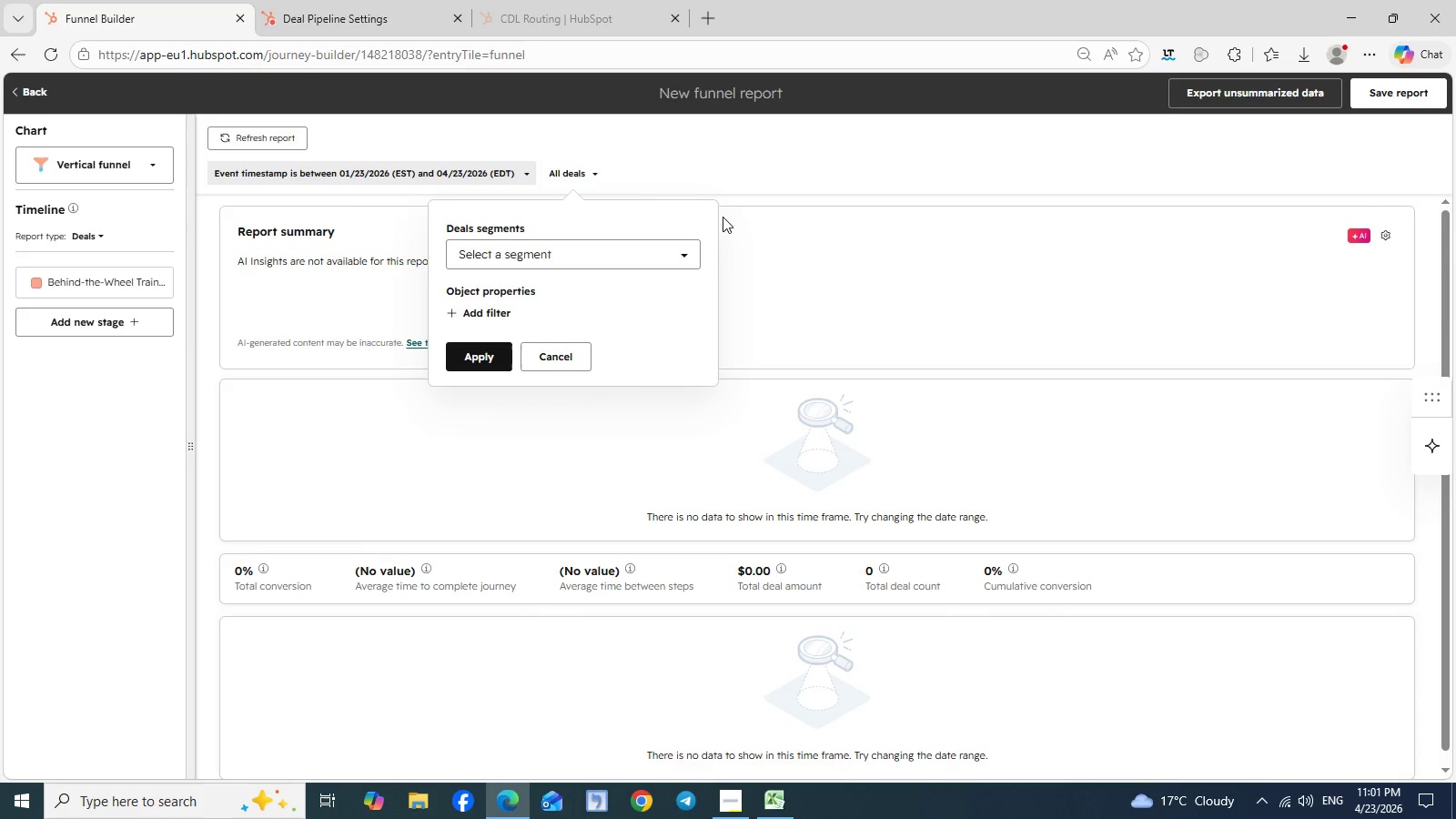 
left_click([684, 248])
 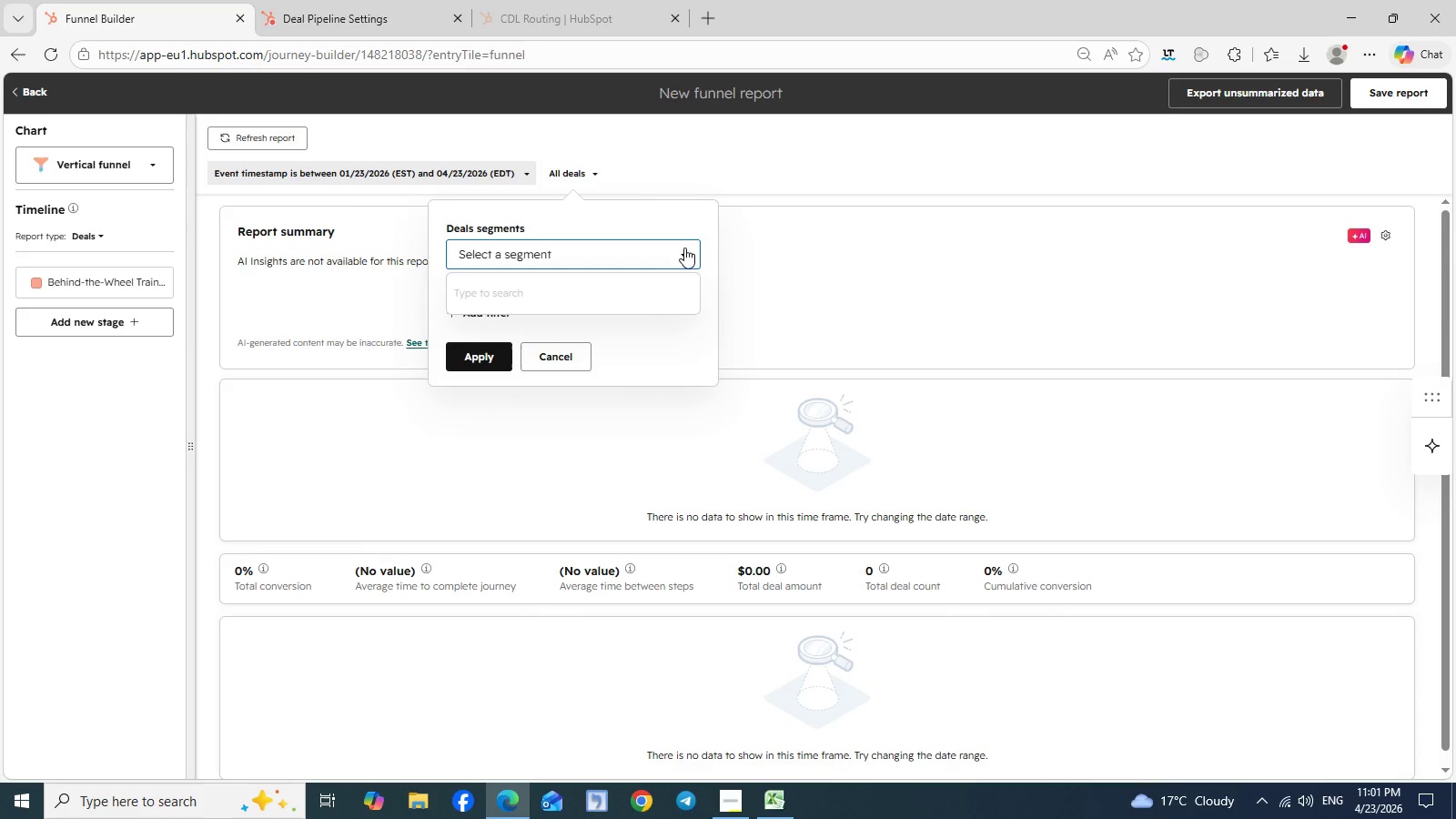 
left_click([684, 248])
 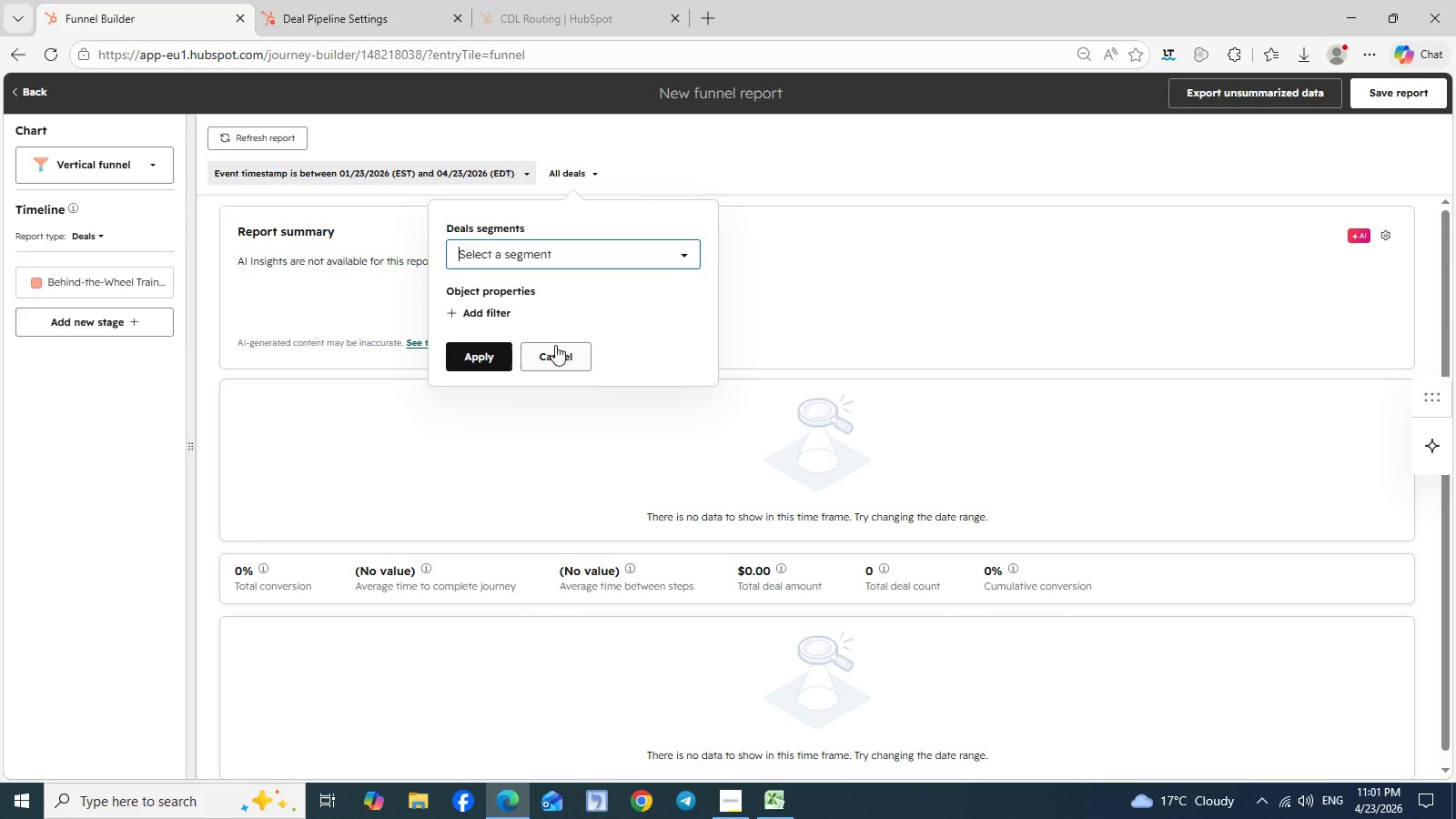 
left_click([563, 352])
 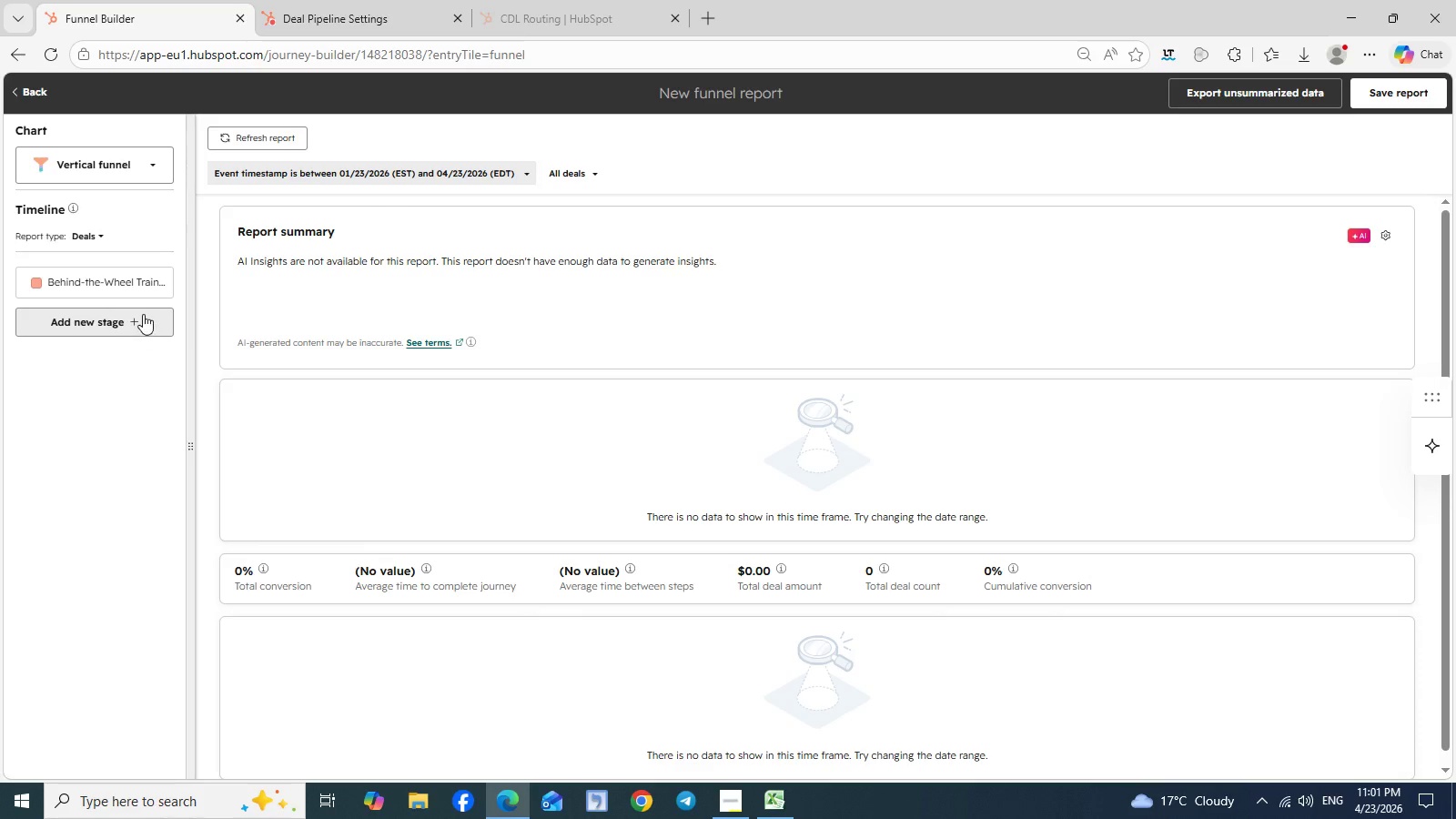 
left_click([142, 321])
 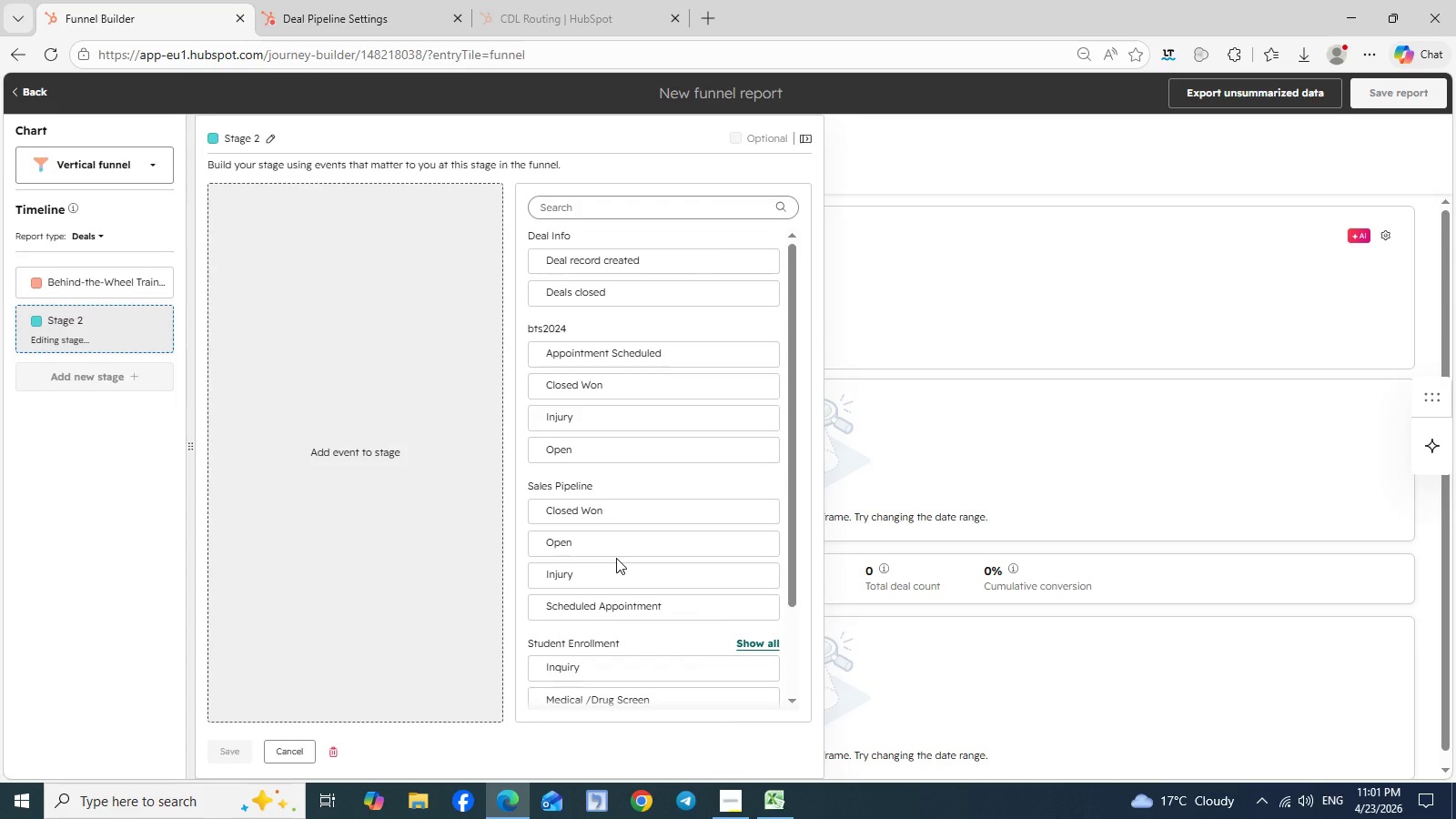 
scroll: coordinate [616, 558], scroll_direction: down, amount: 3.0
 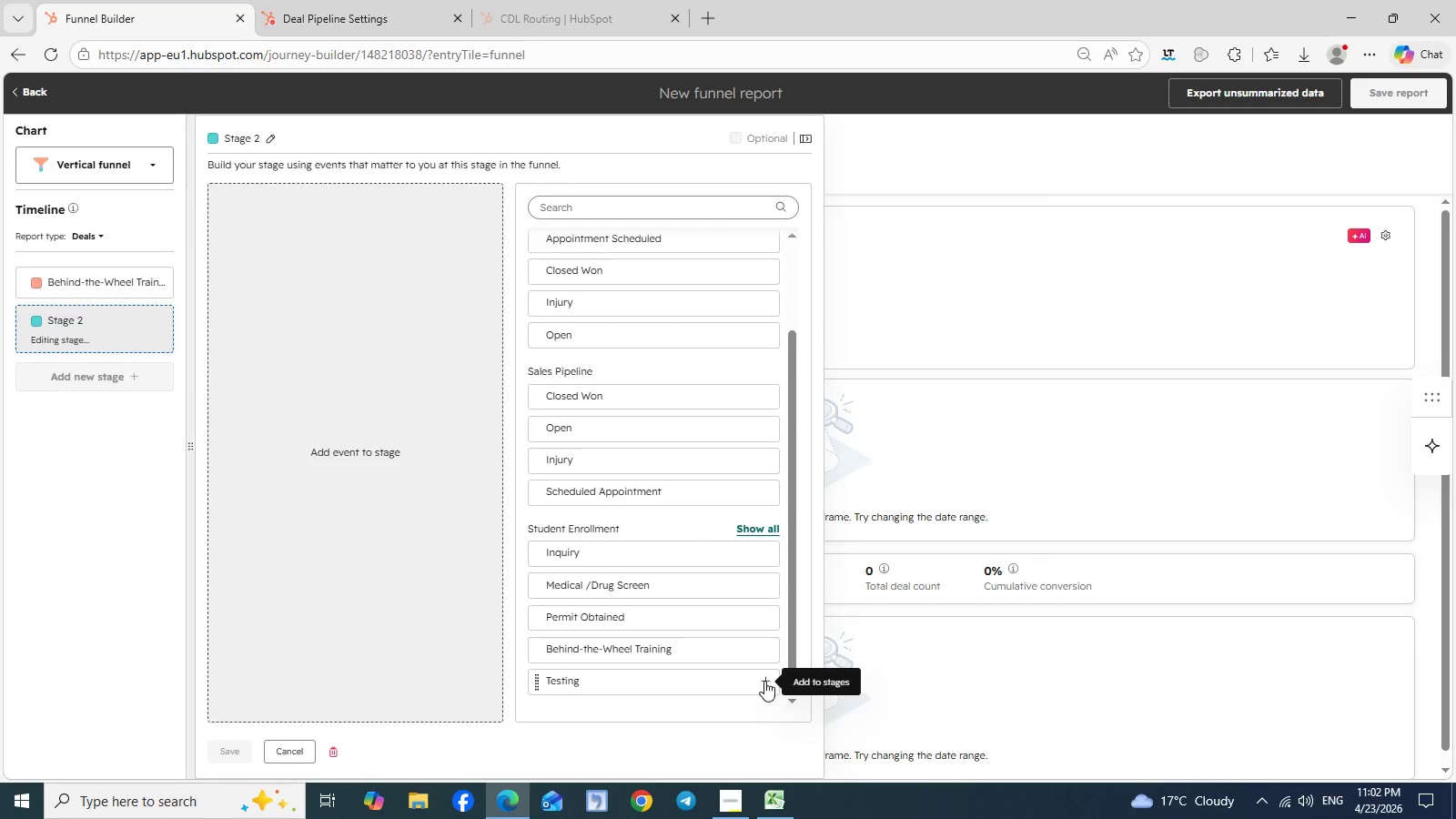 
wait(9.09)
 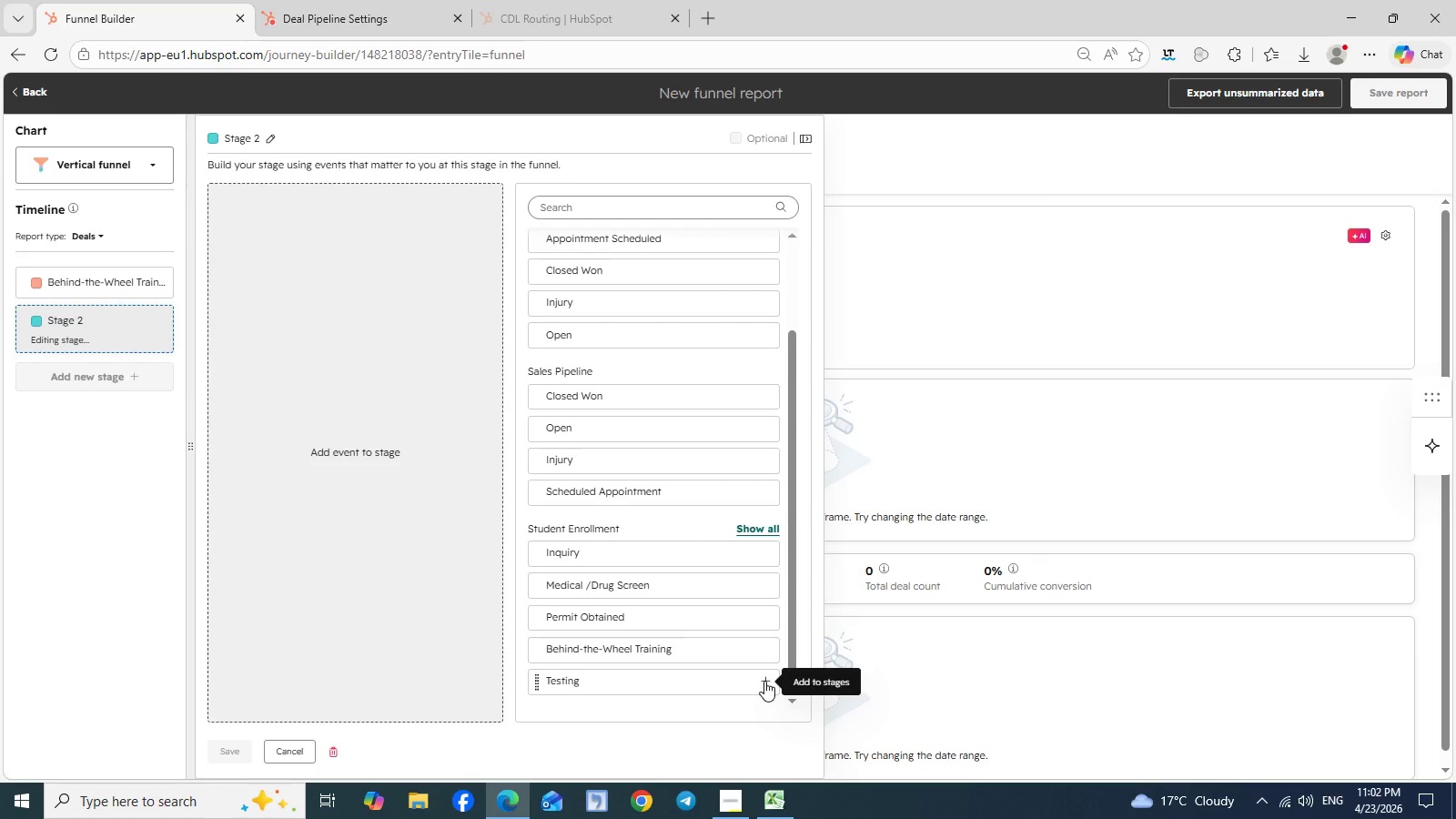 
left_click([763, 679])
 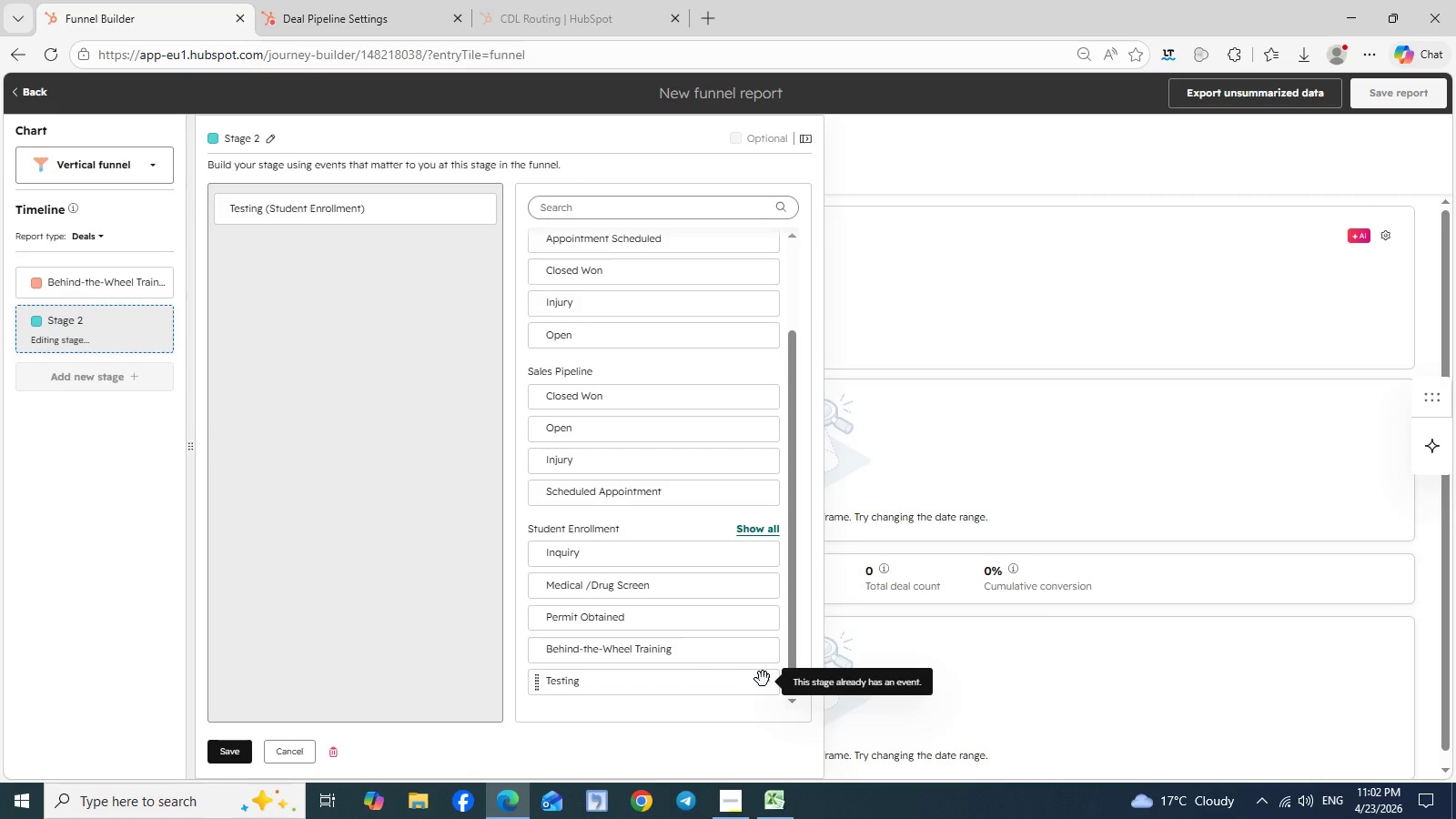 
wait(10.3)
 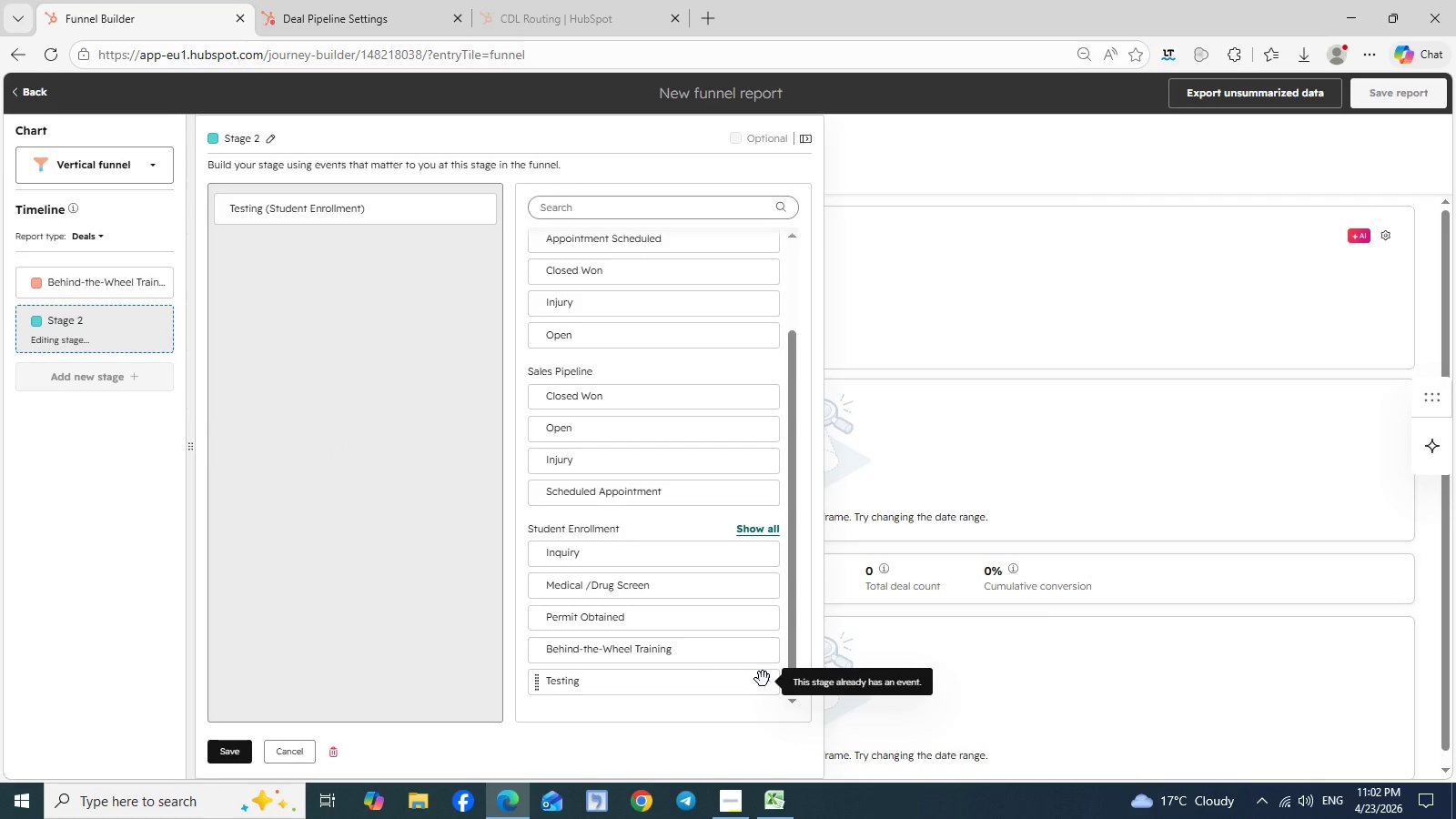 
left_click([702, 107])
 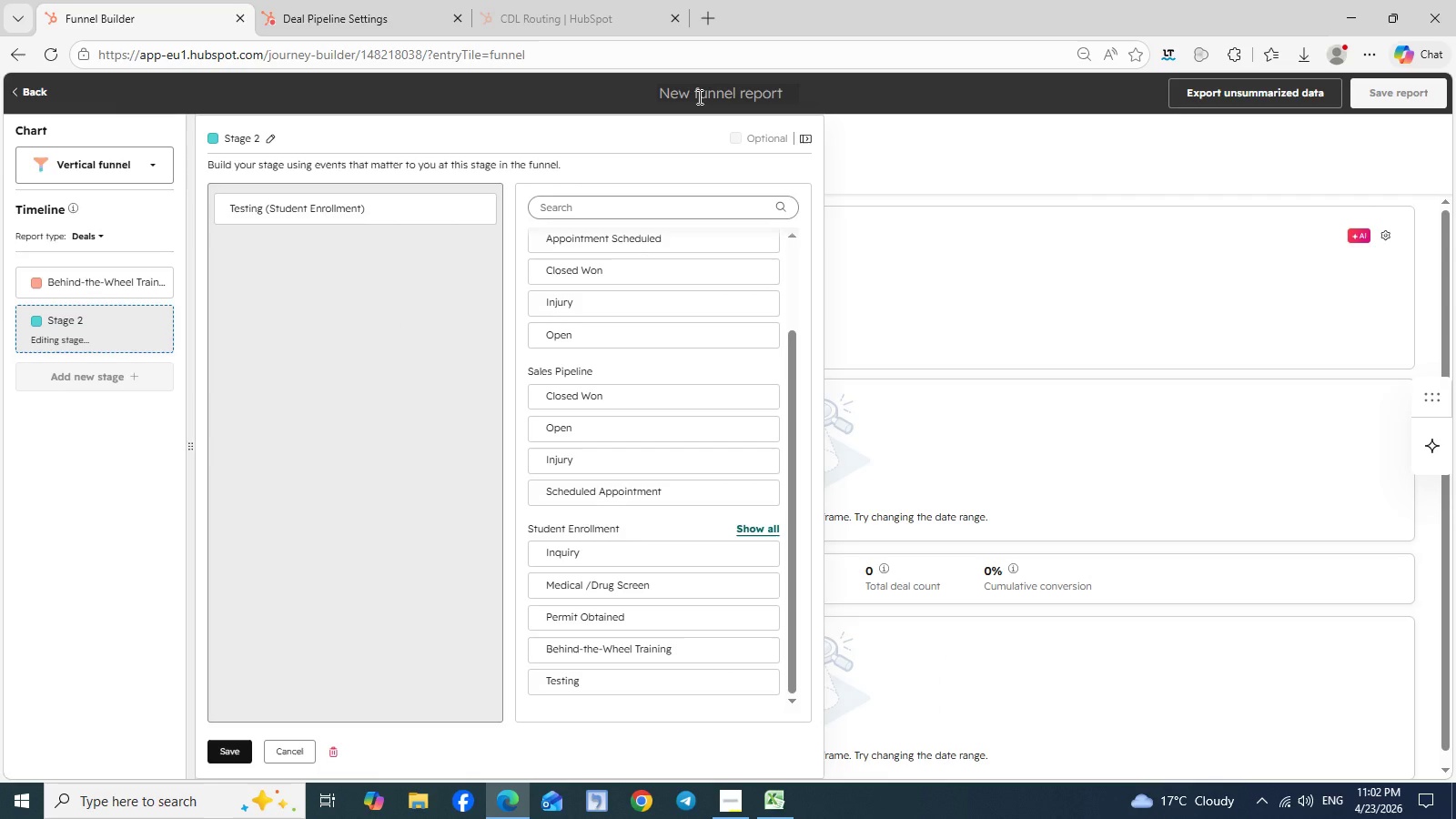 
wait(26.12)
 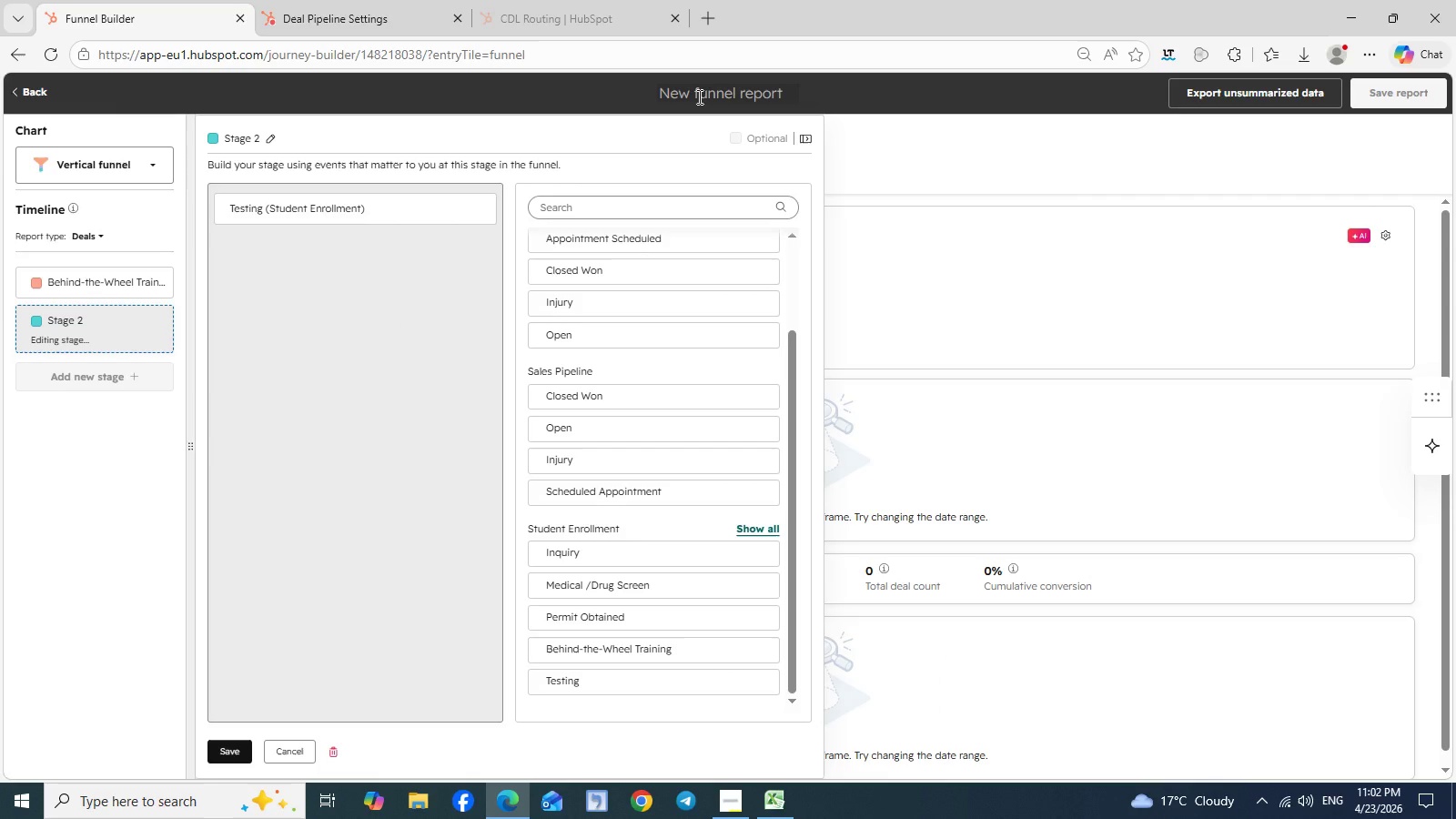 
left_click([690, 91])
 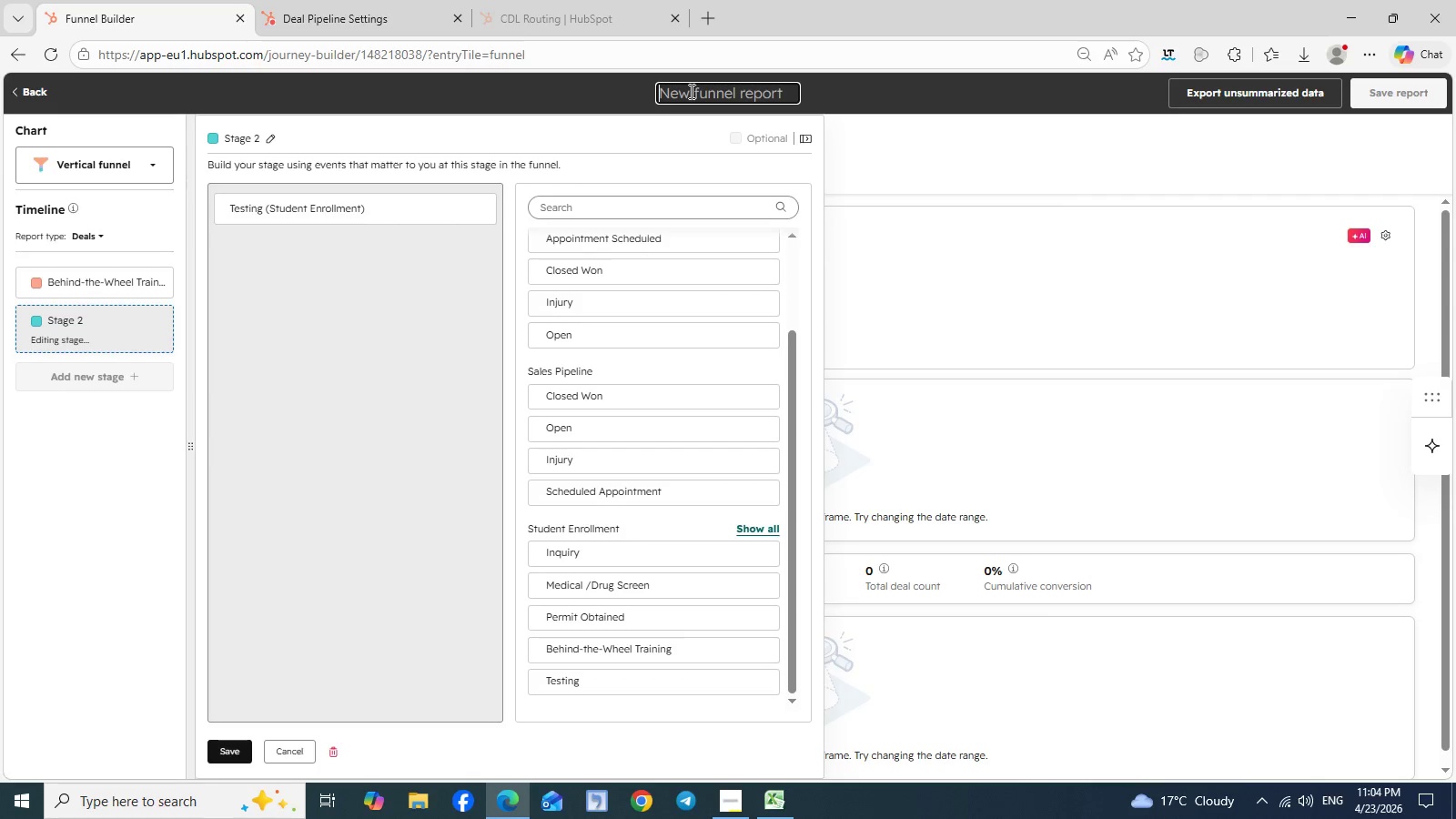 
wait(88.72)
 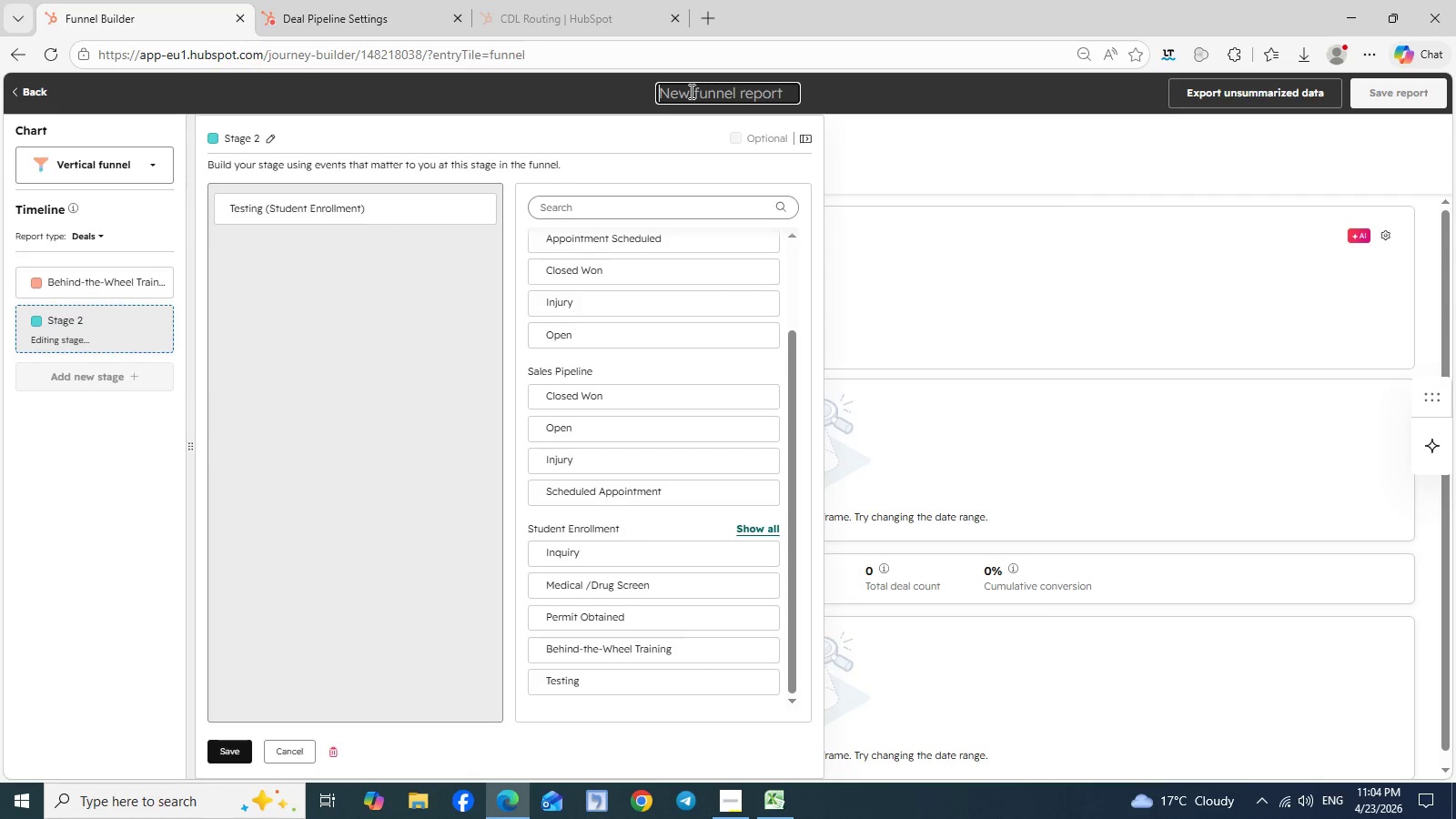 
left_click([720, 807])